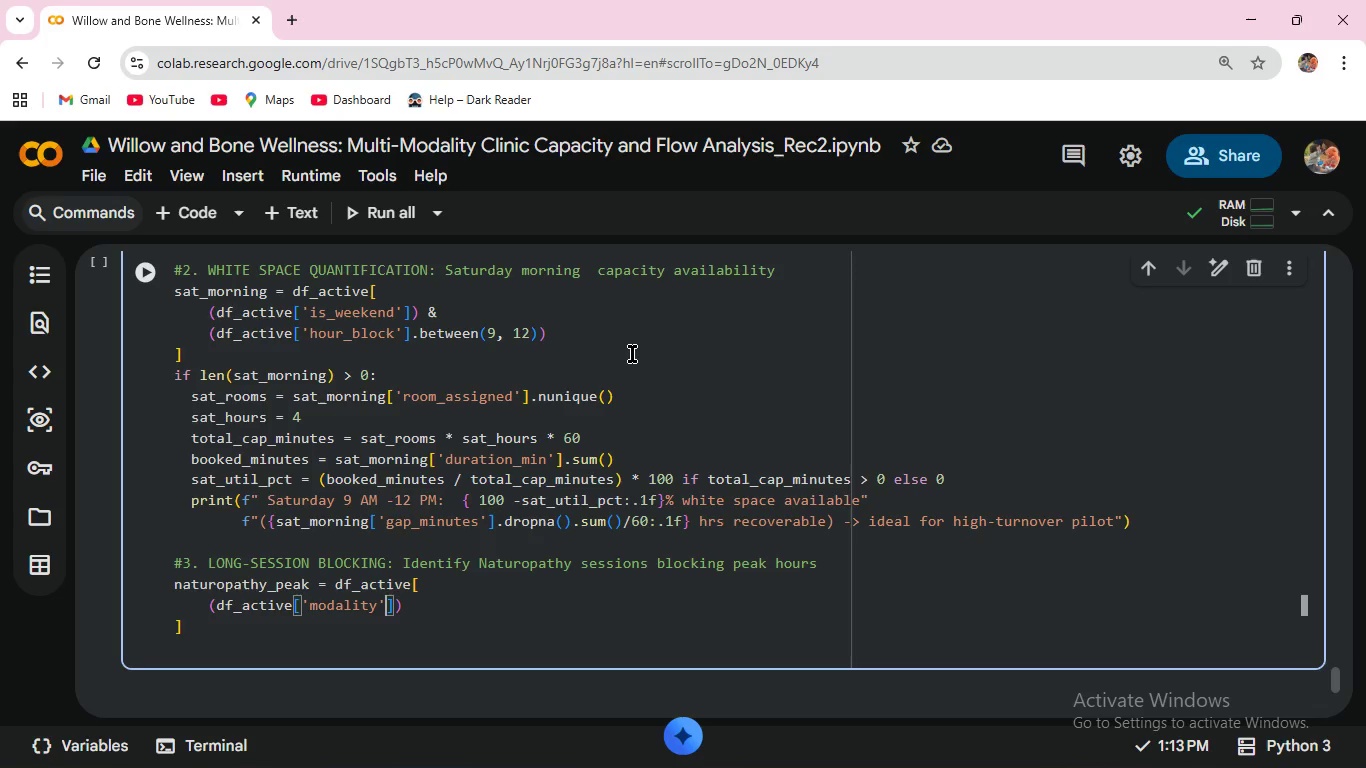 
key(ArrowRight)
 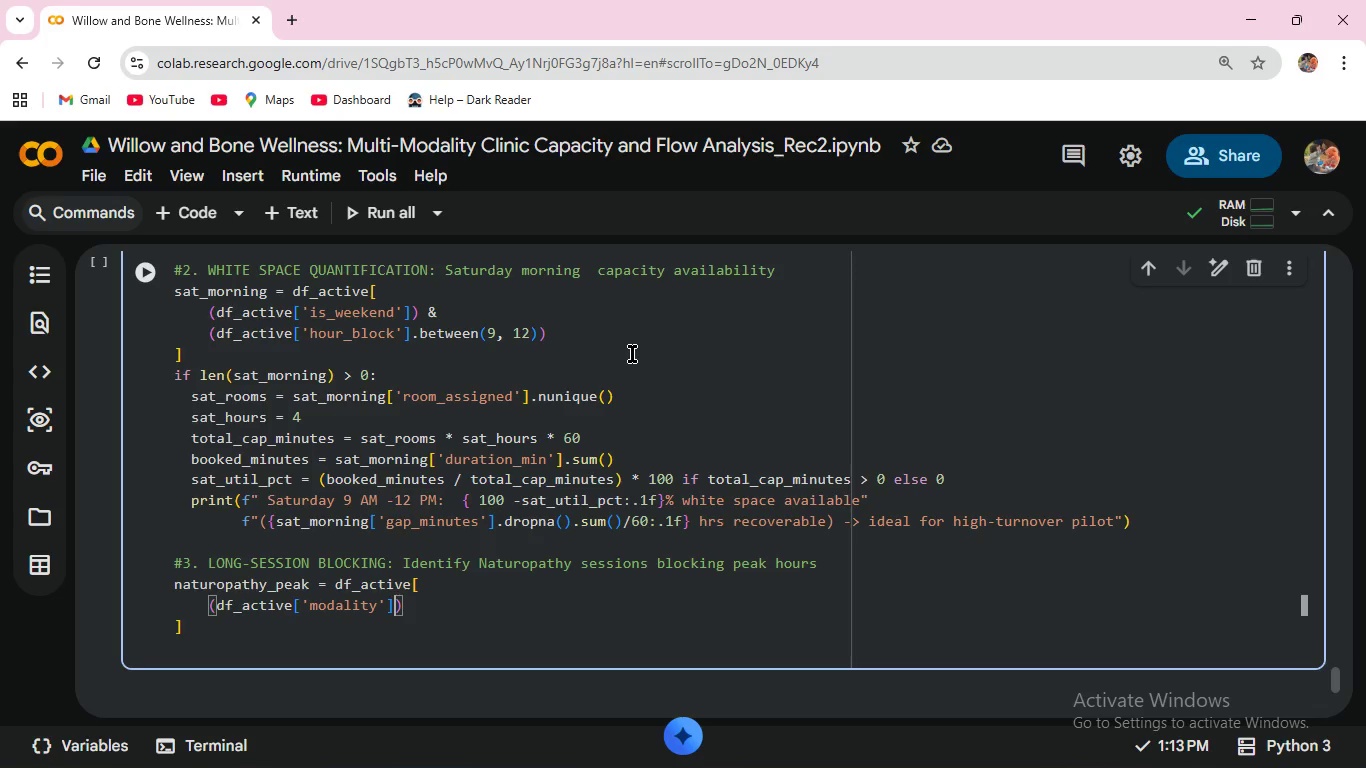 
key(Space)
 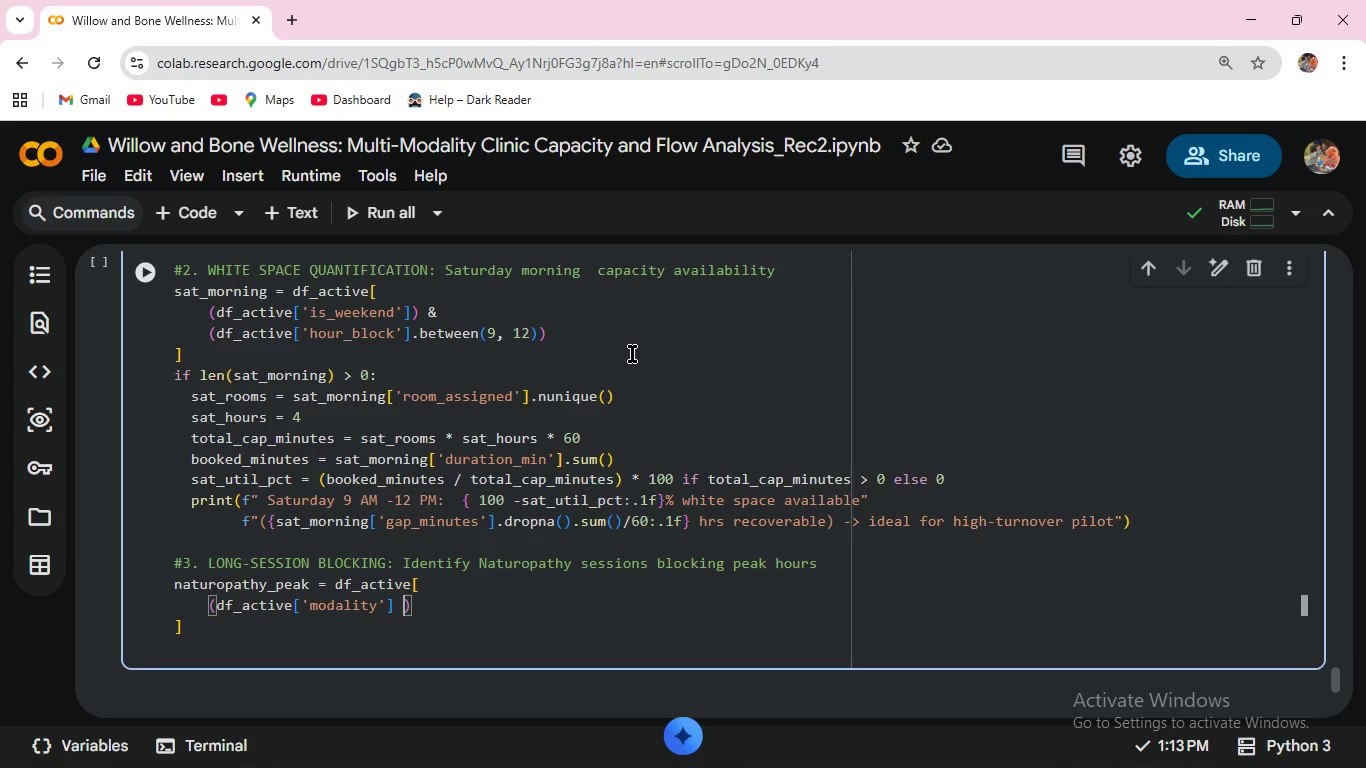 
key(Equal)
 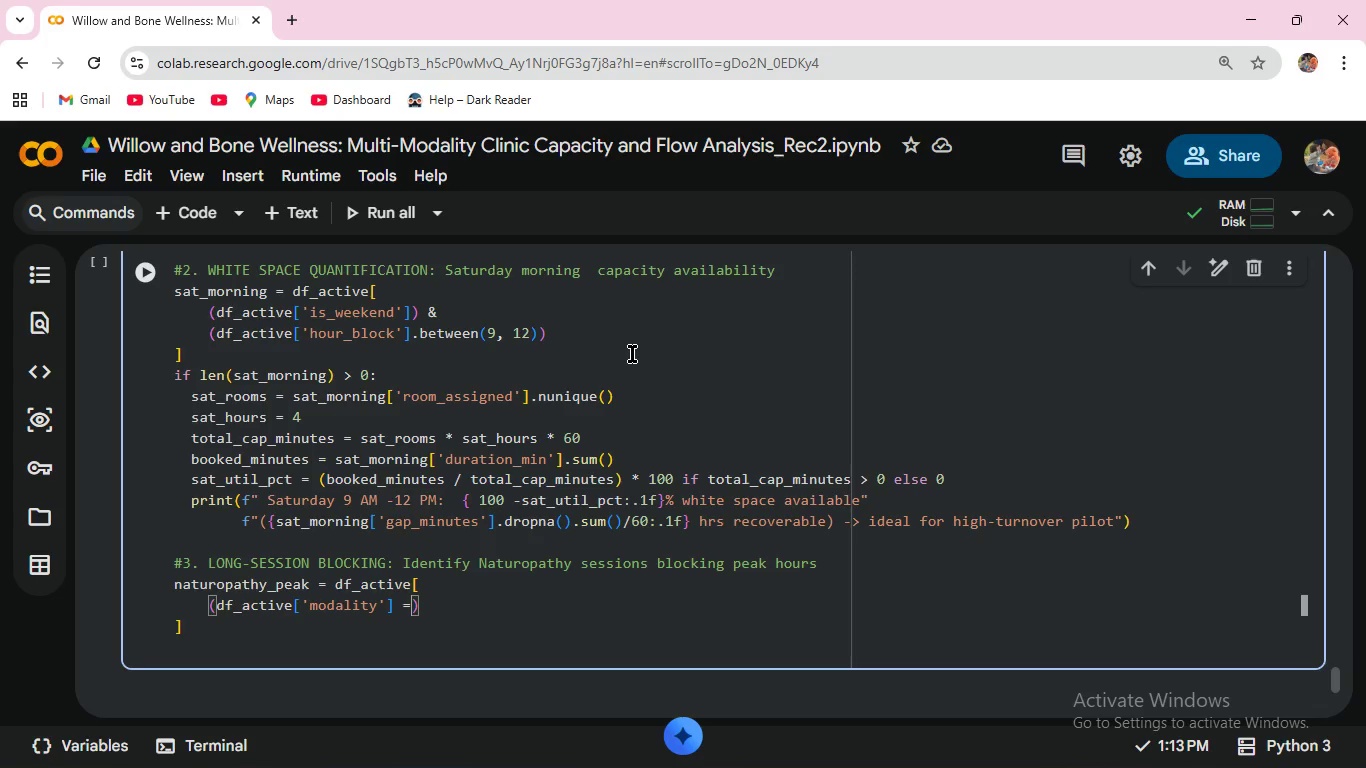 
key(Equal)
 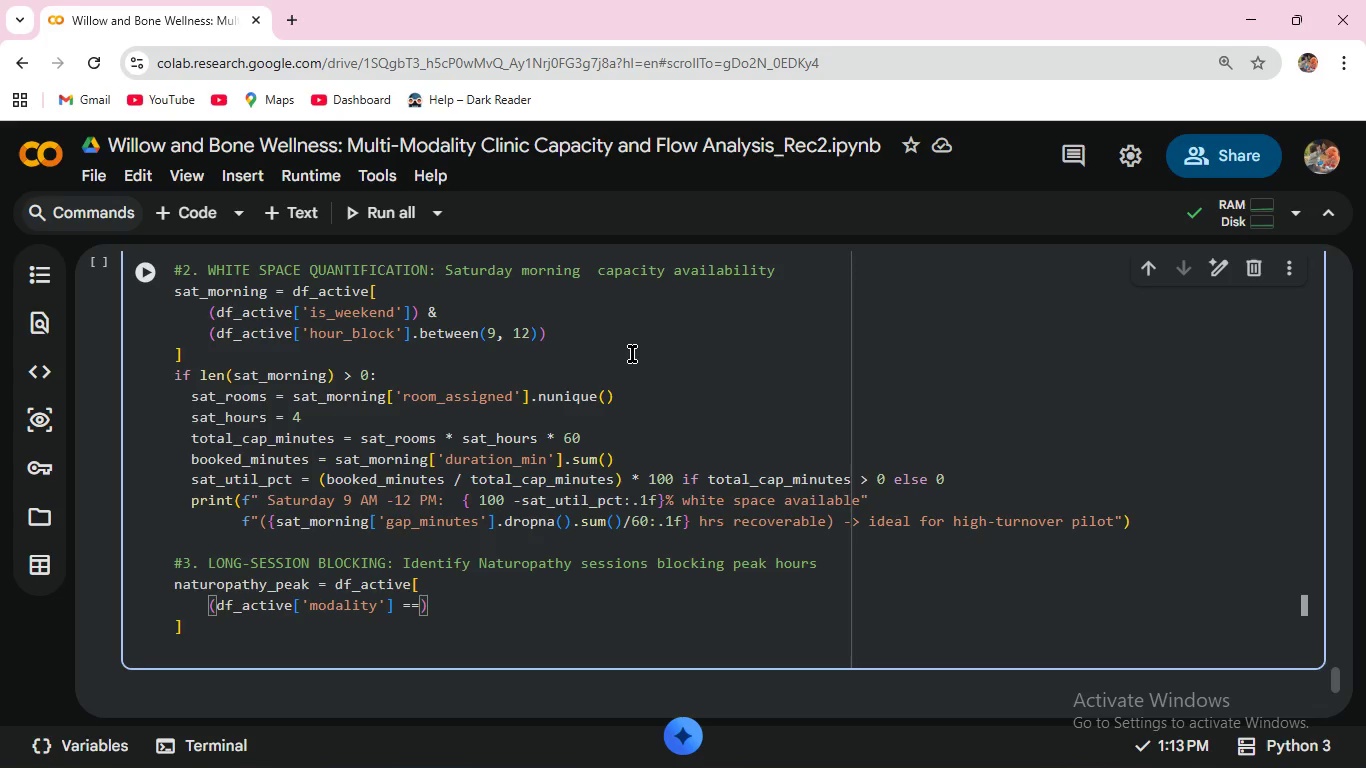 
key(Space)
 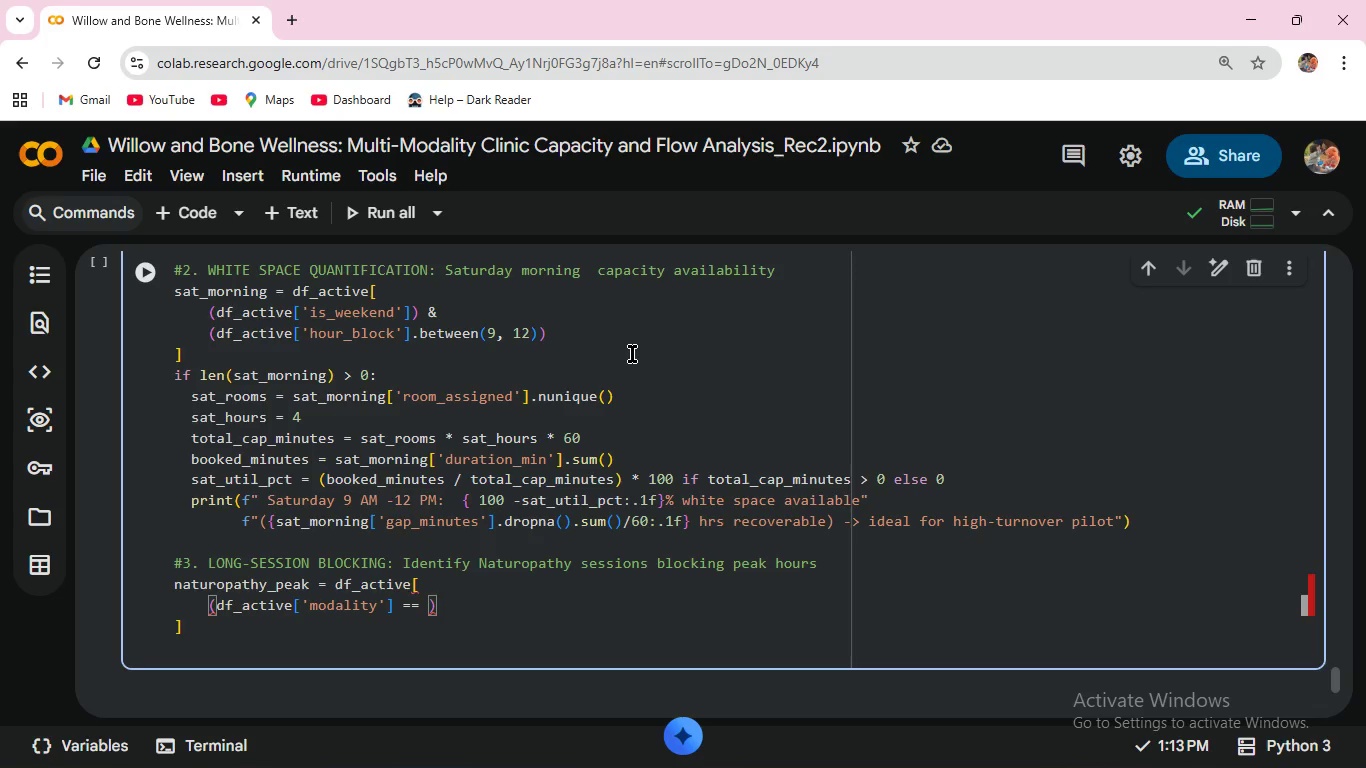 
type('Naturopathy)
 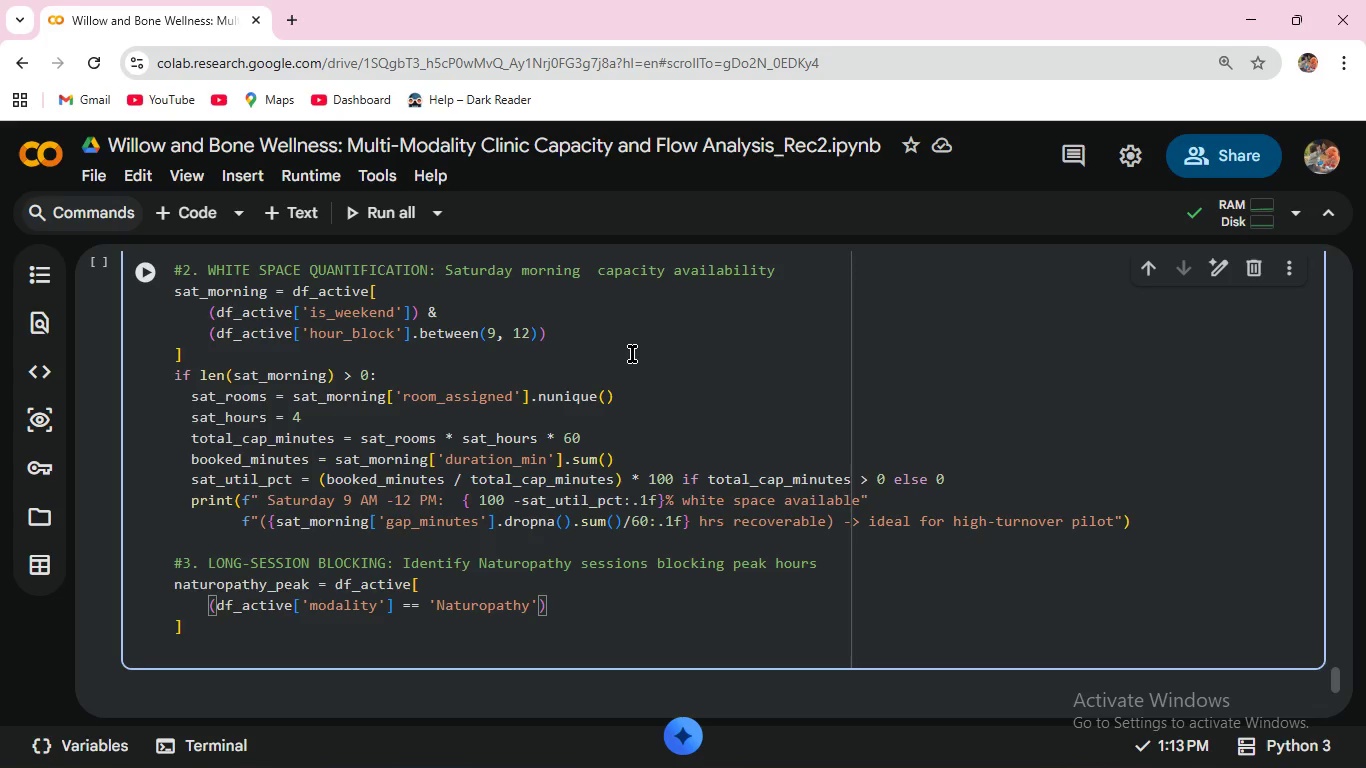 
key(ArrowRight)
 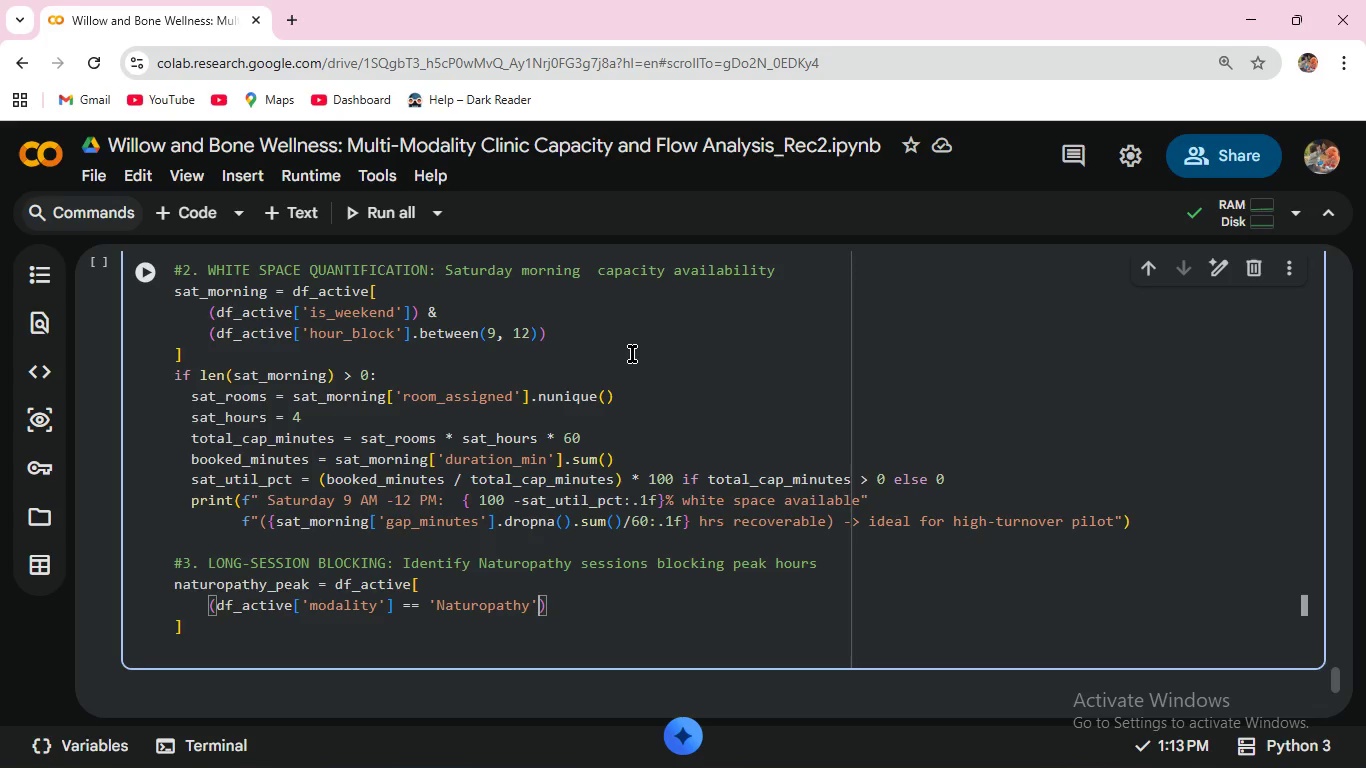 
key(ArrowRight)
 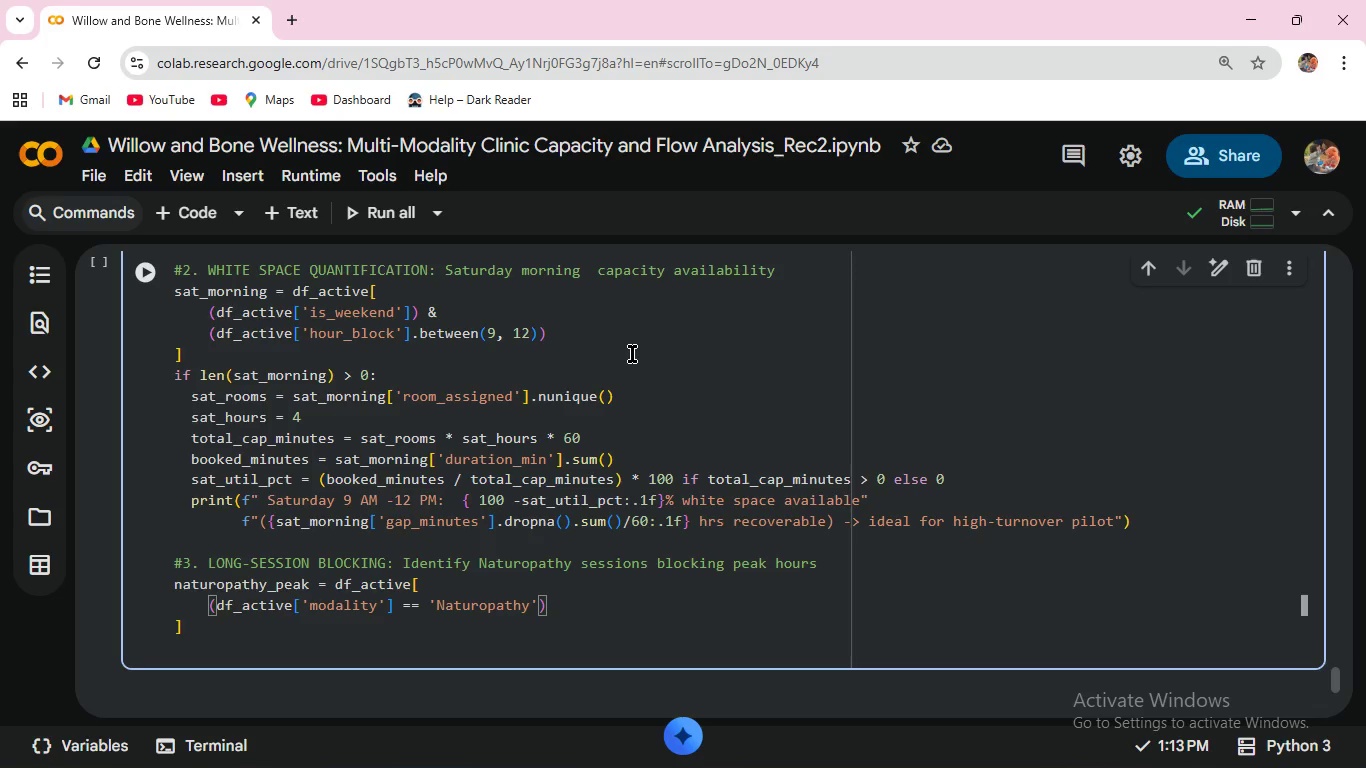 
key(Space)
 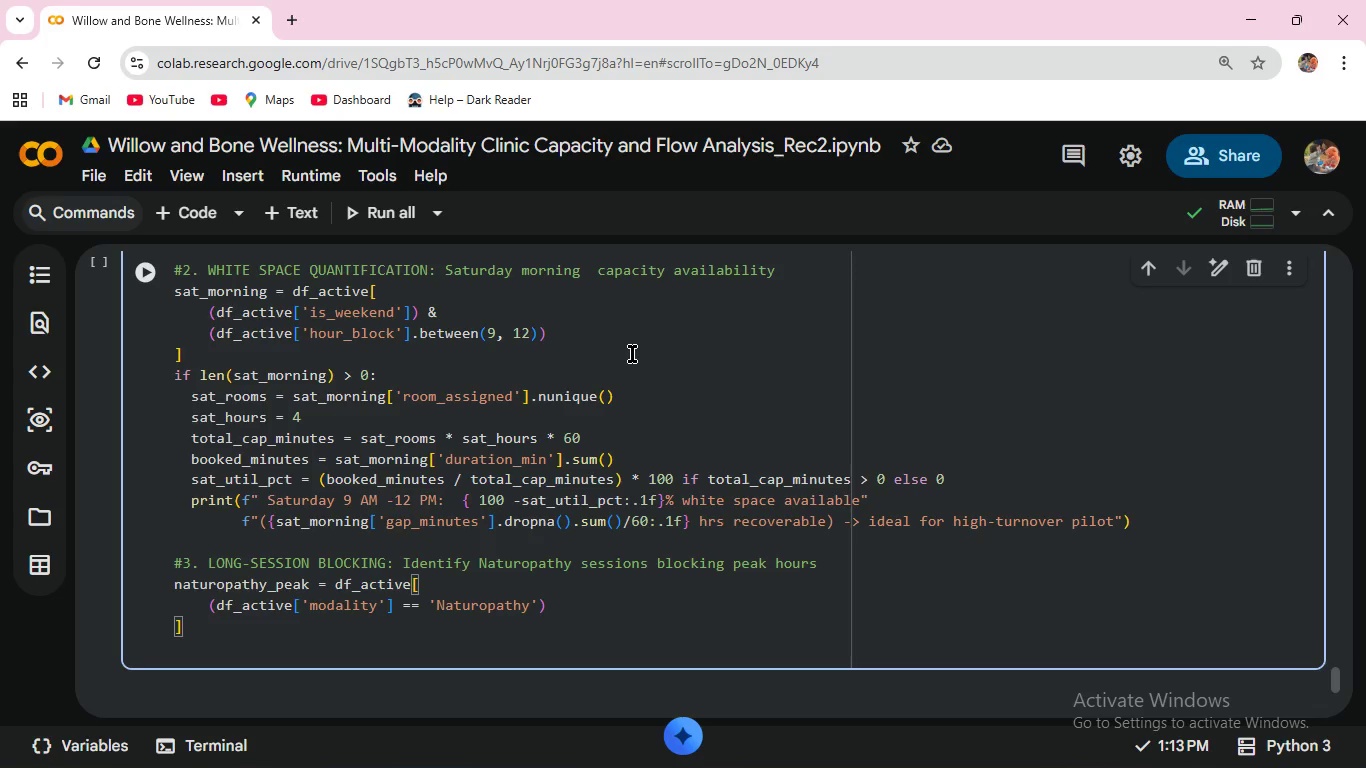 
hold_key(key=ShiftLeft, duration=1.5)
 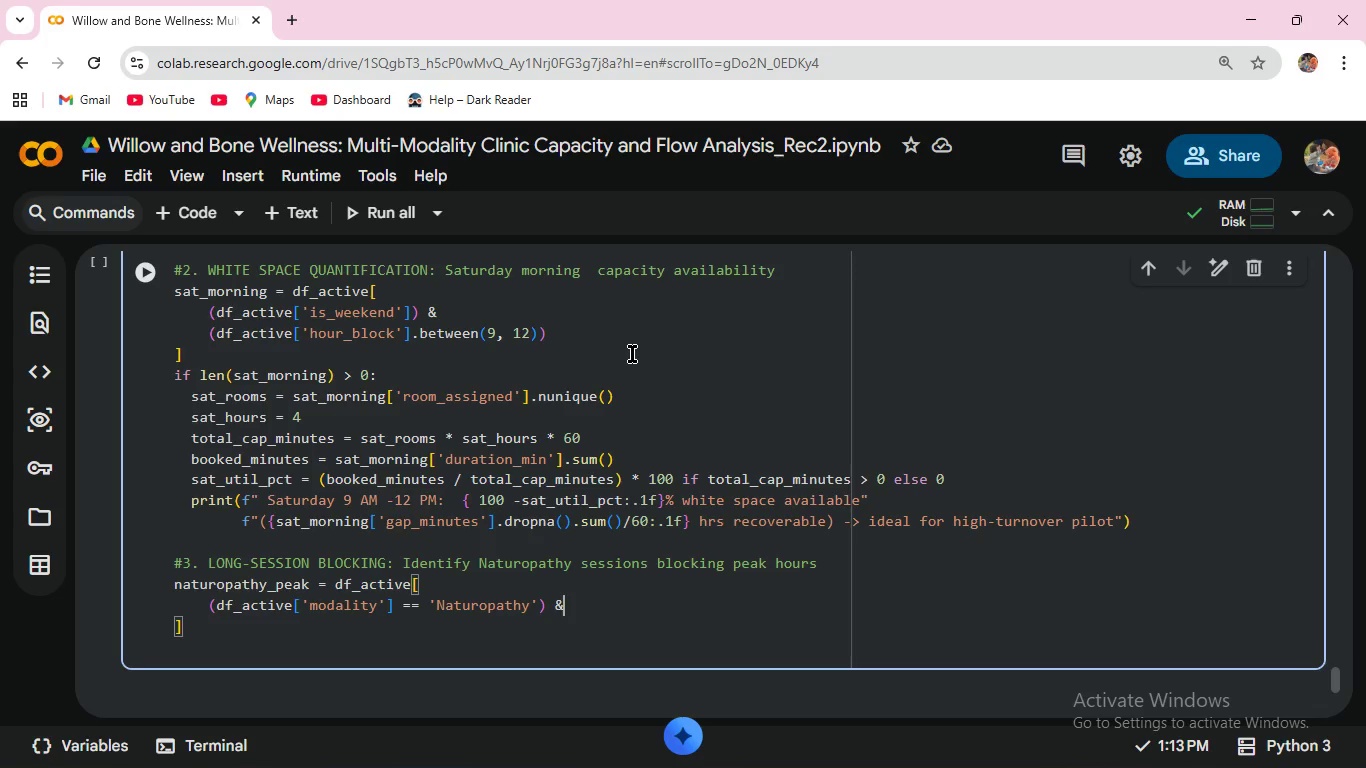 
key(Shift+7)
 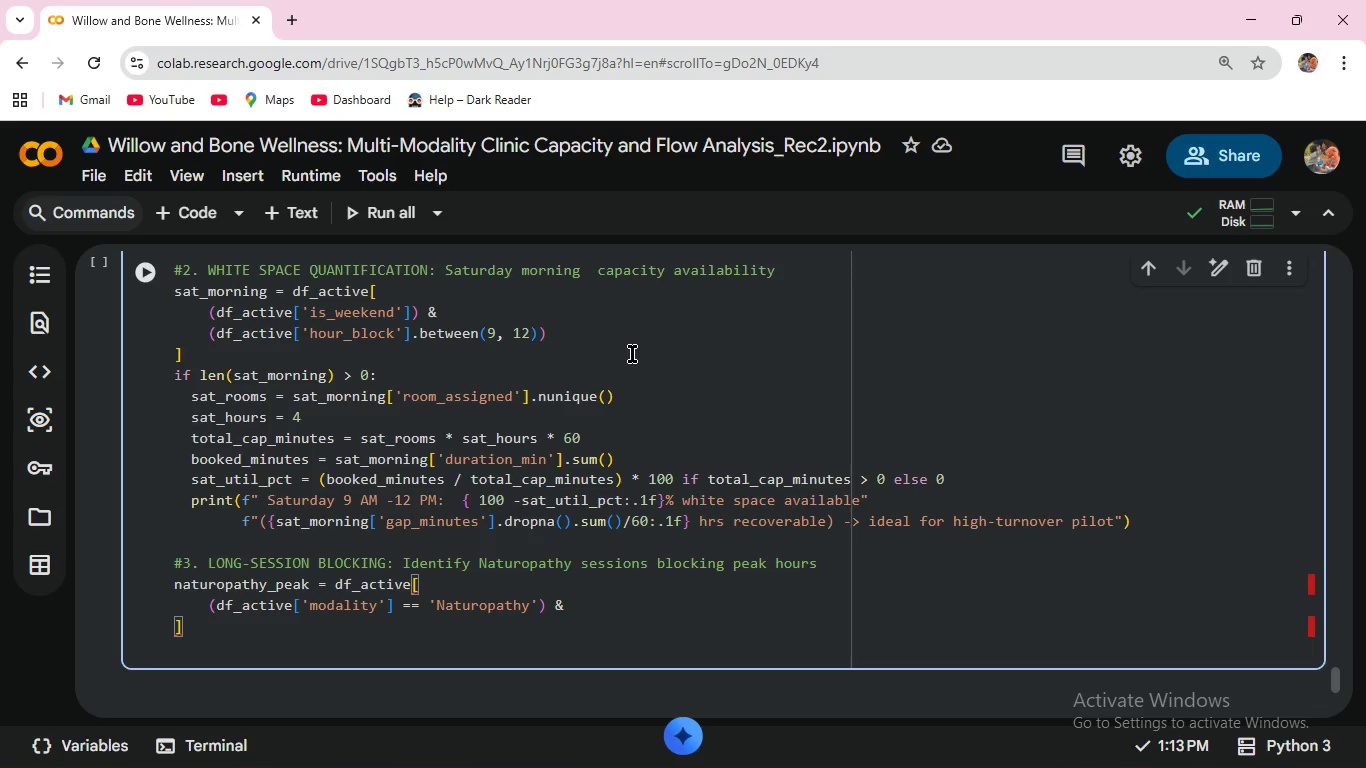 
wait(11.61)
 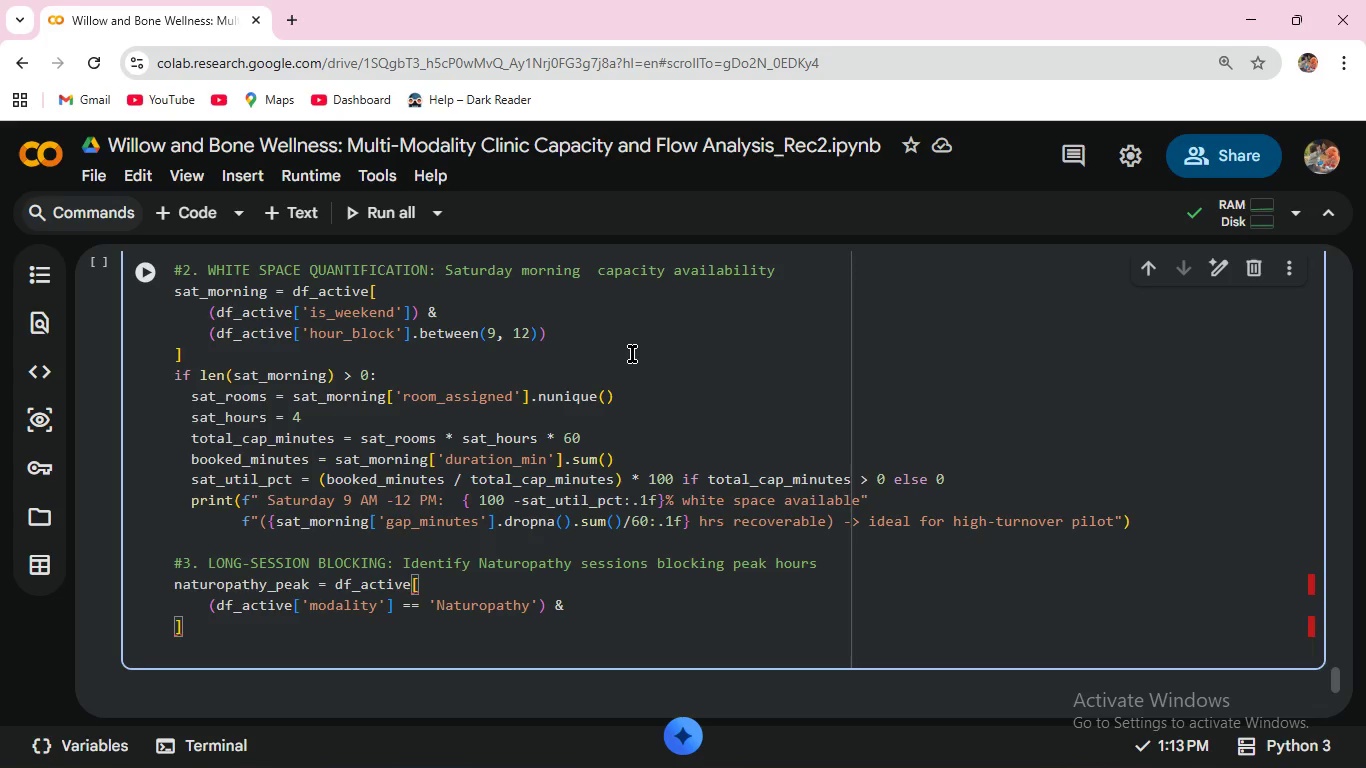 
key(Enter)
 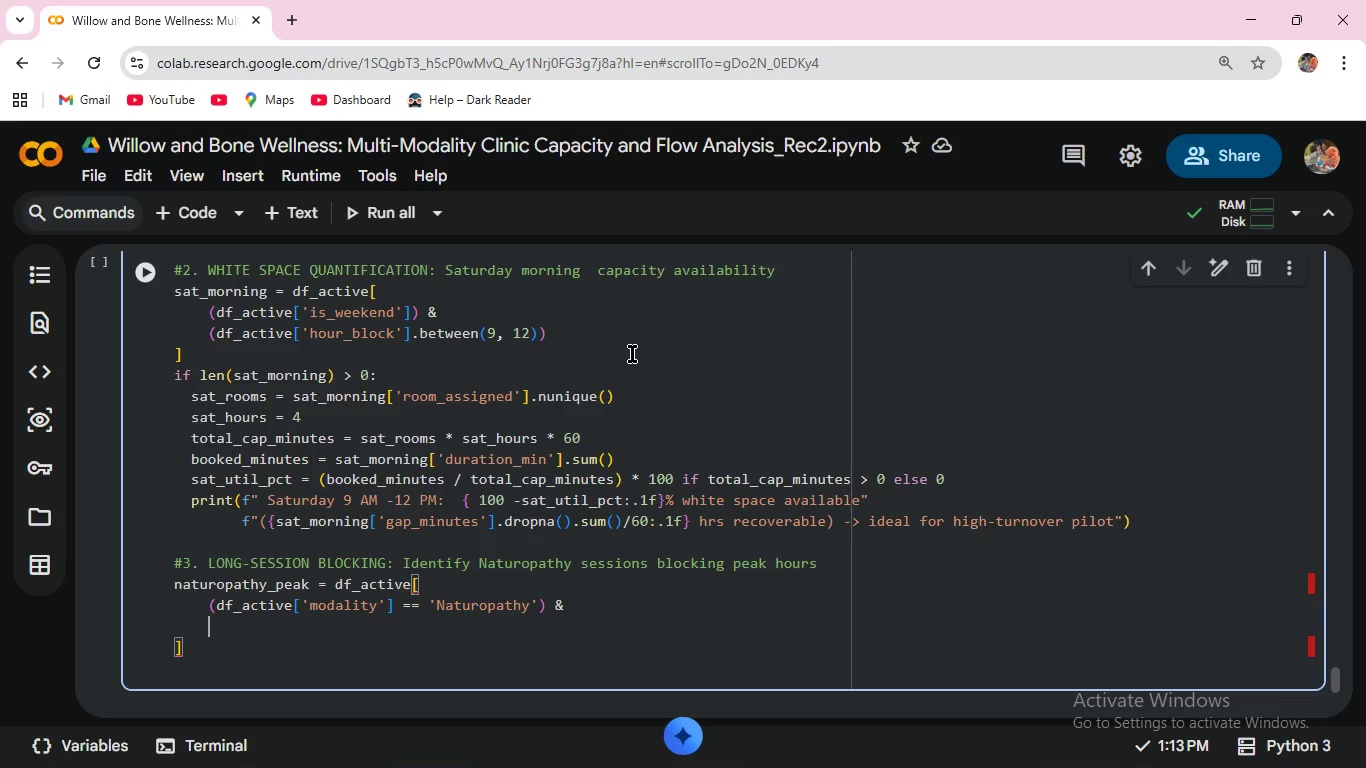 
type((df_)
 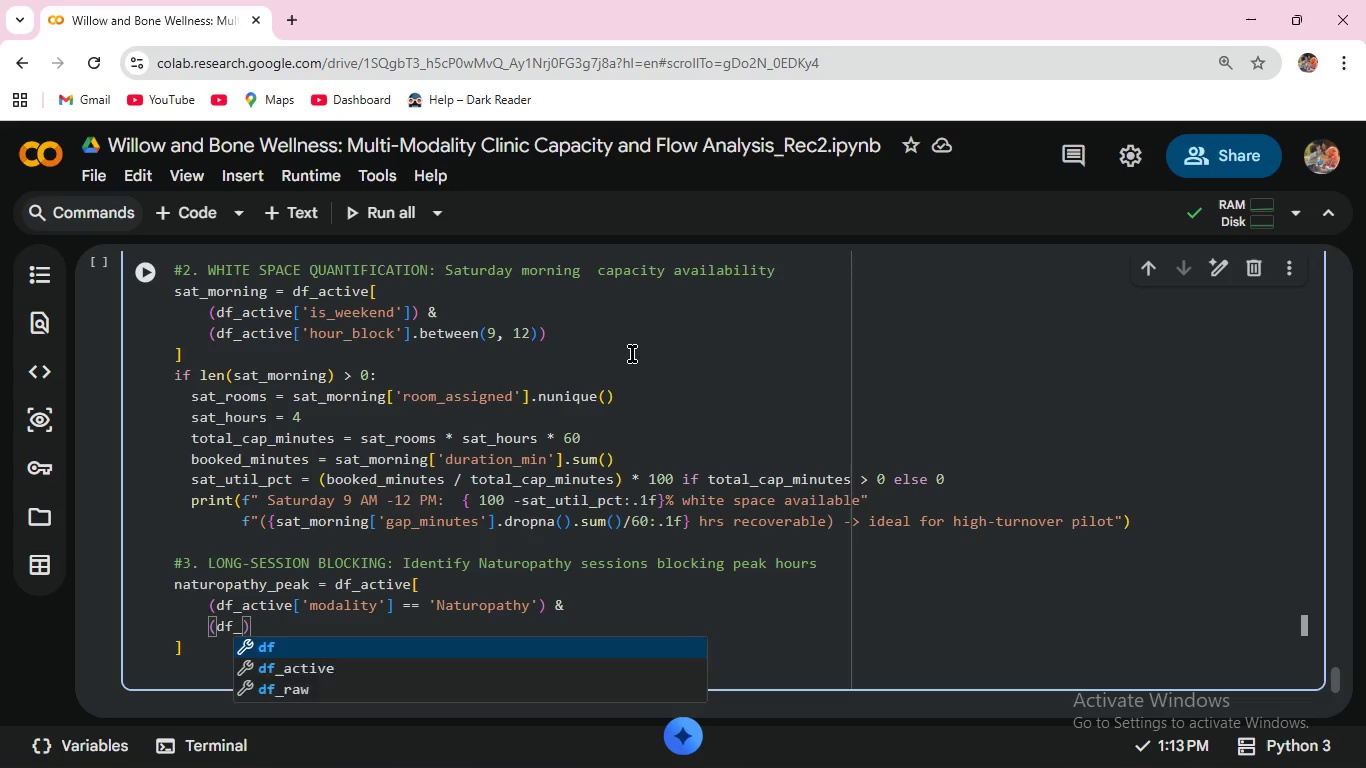 
key(Shift+Enter)
 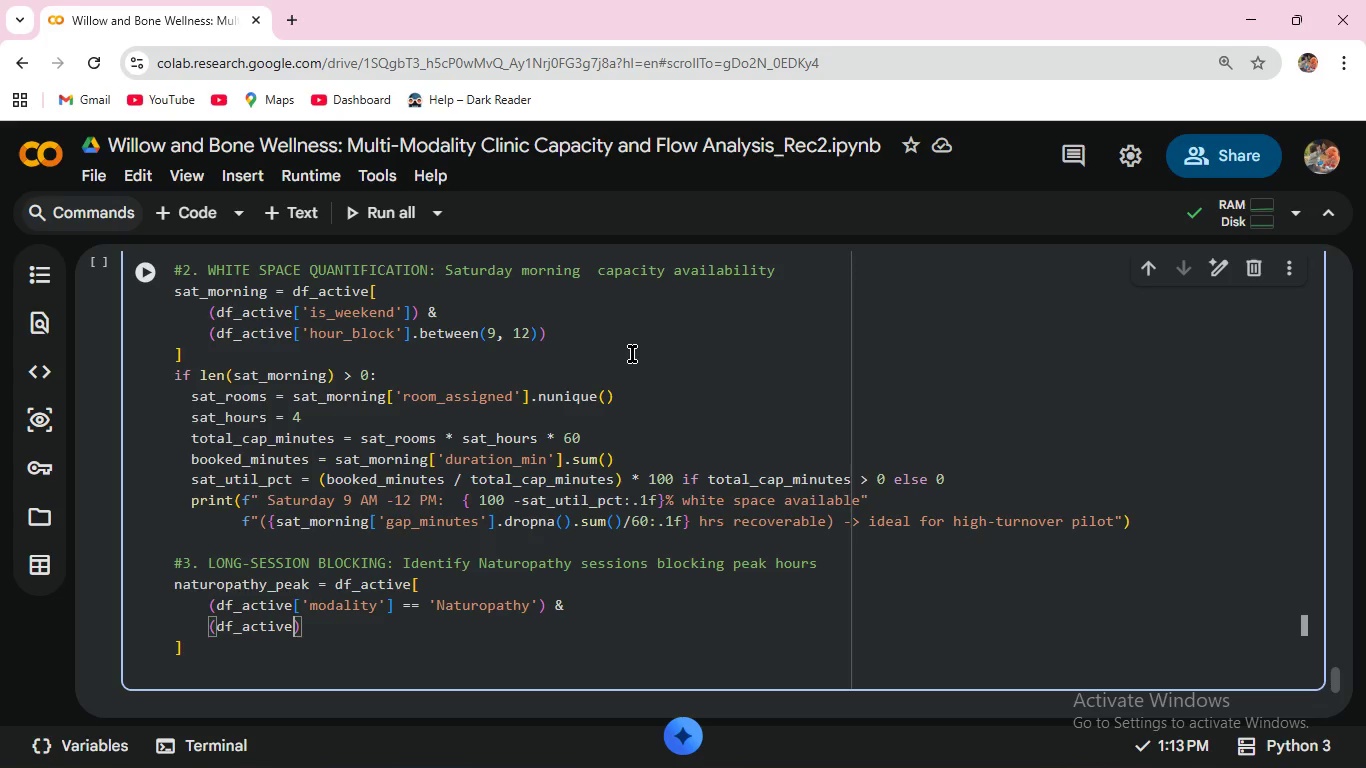 
type({"Hour_blo)
 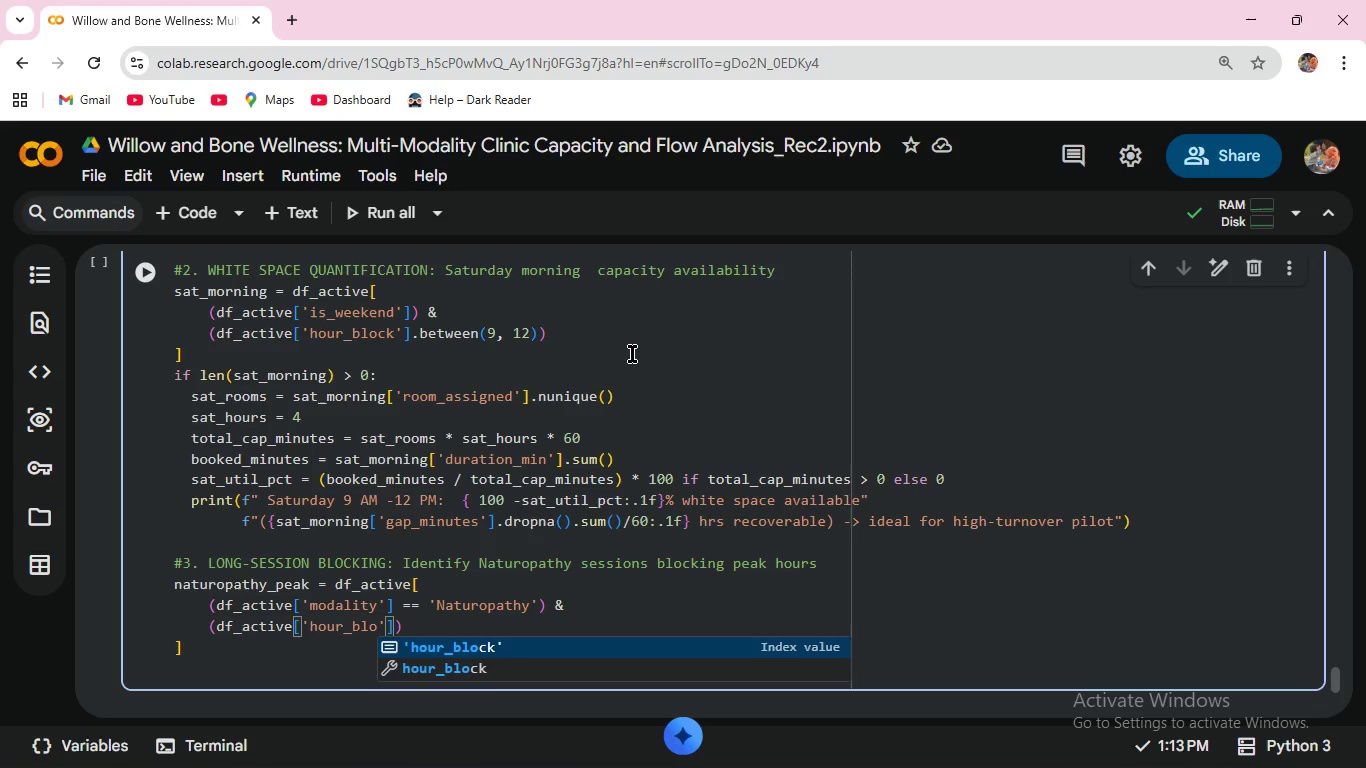 
key(Enter)
 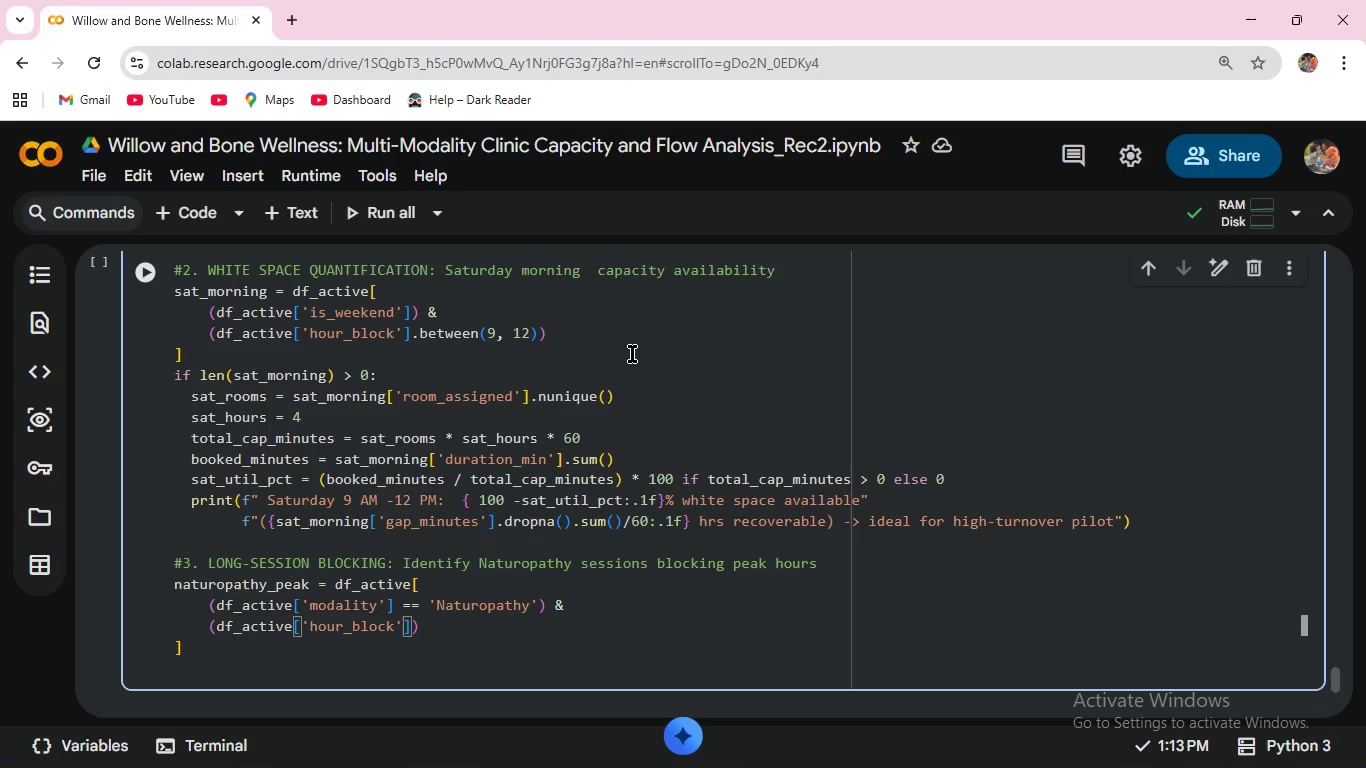 
key(ArrowRight)
 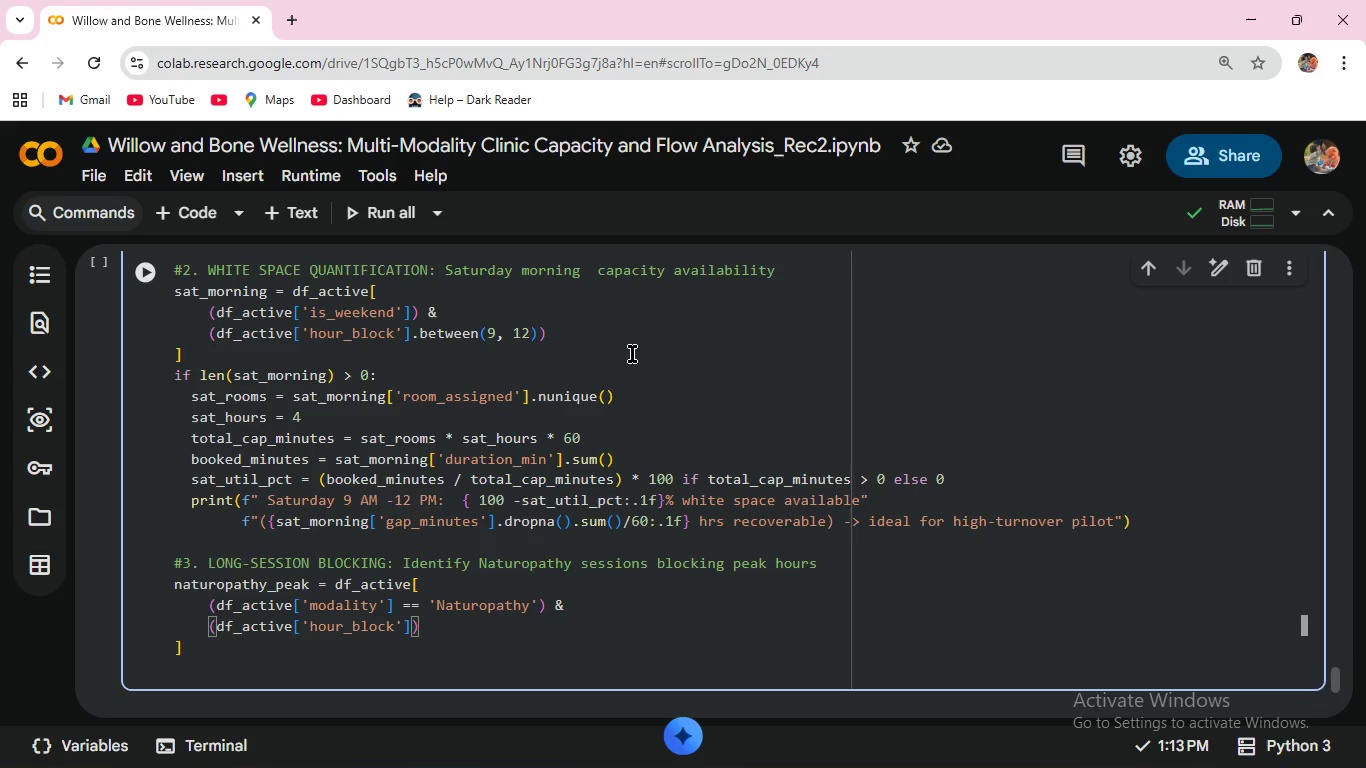 
type(.between)
 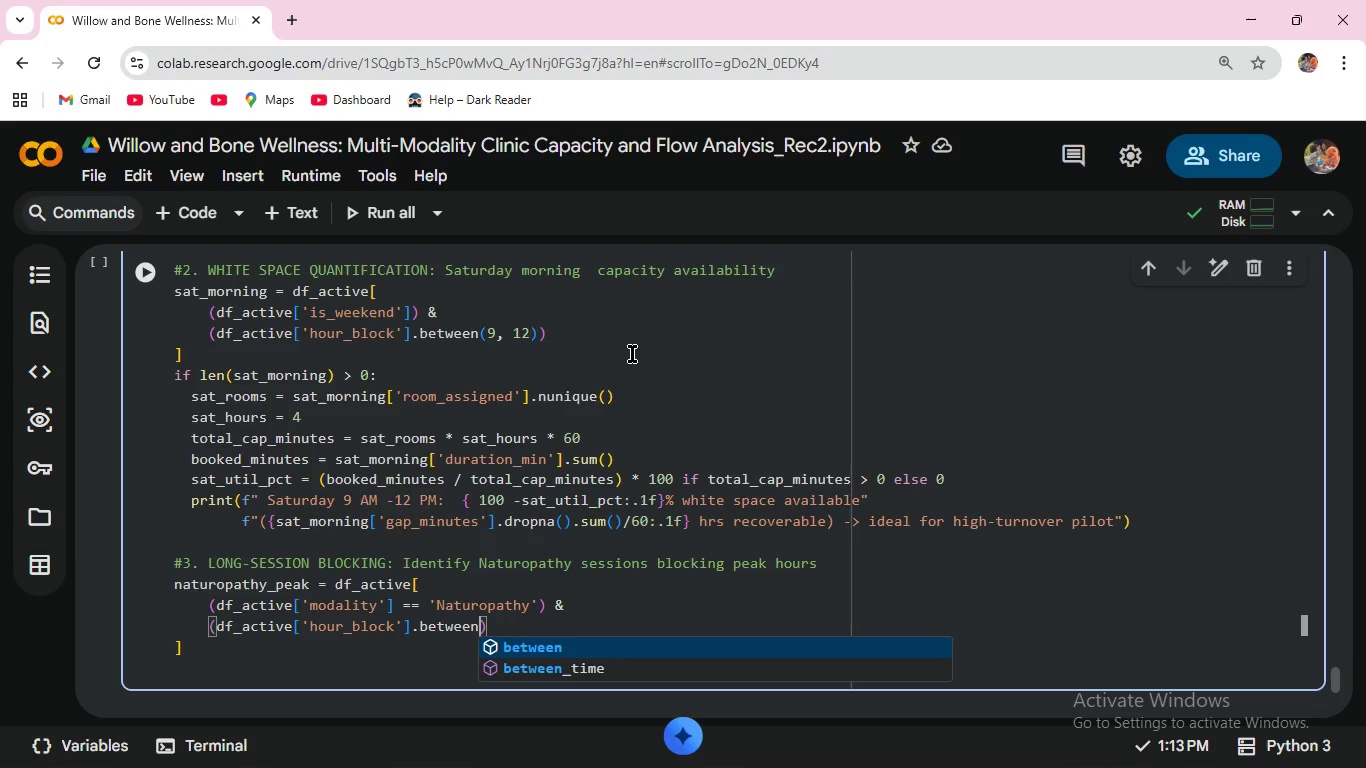 
type((14, 17)
 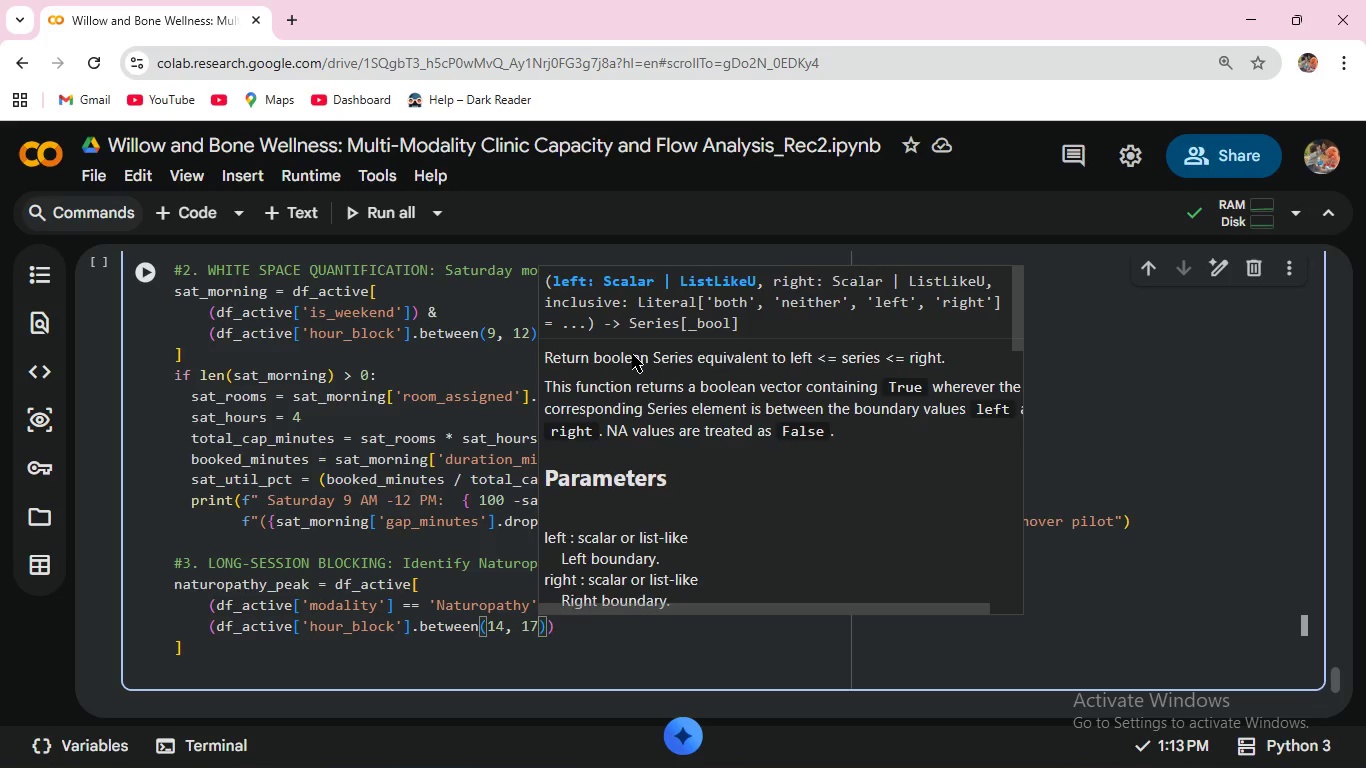 
key(ArrowRight)
 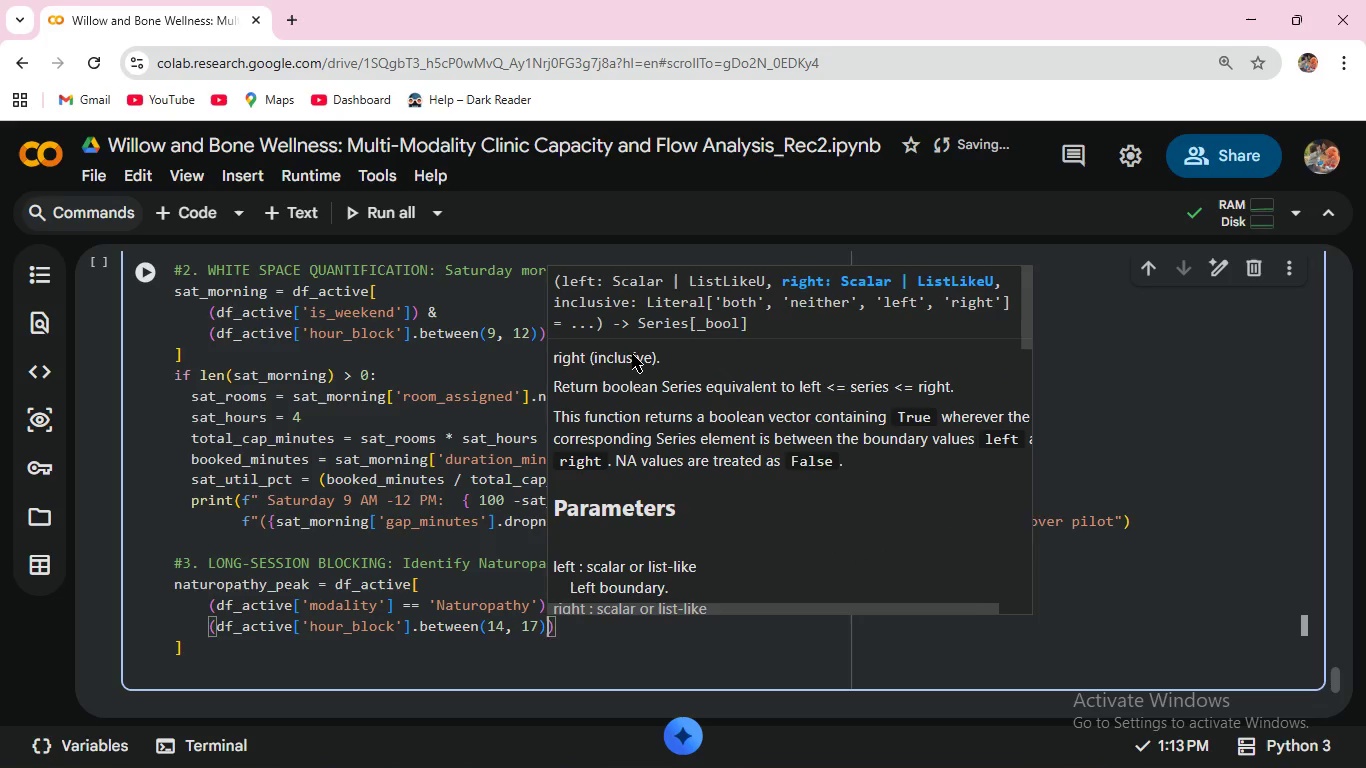 
key(ArrowRight)
 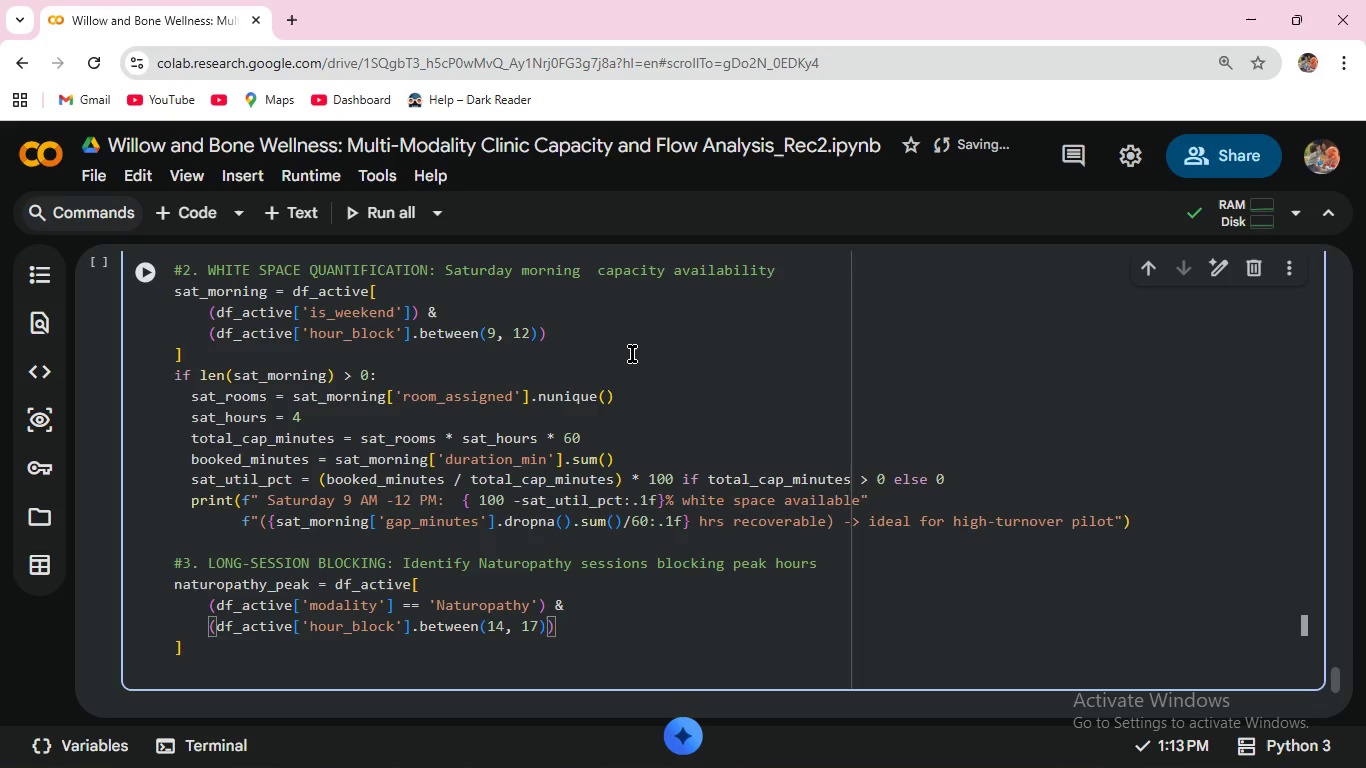 
key(Space)
 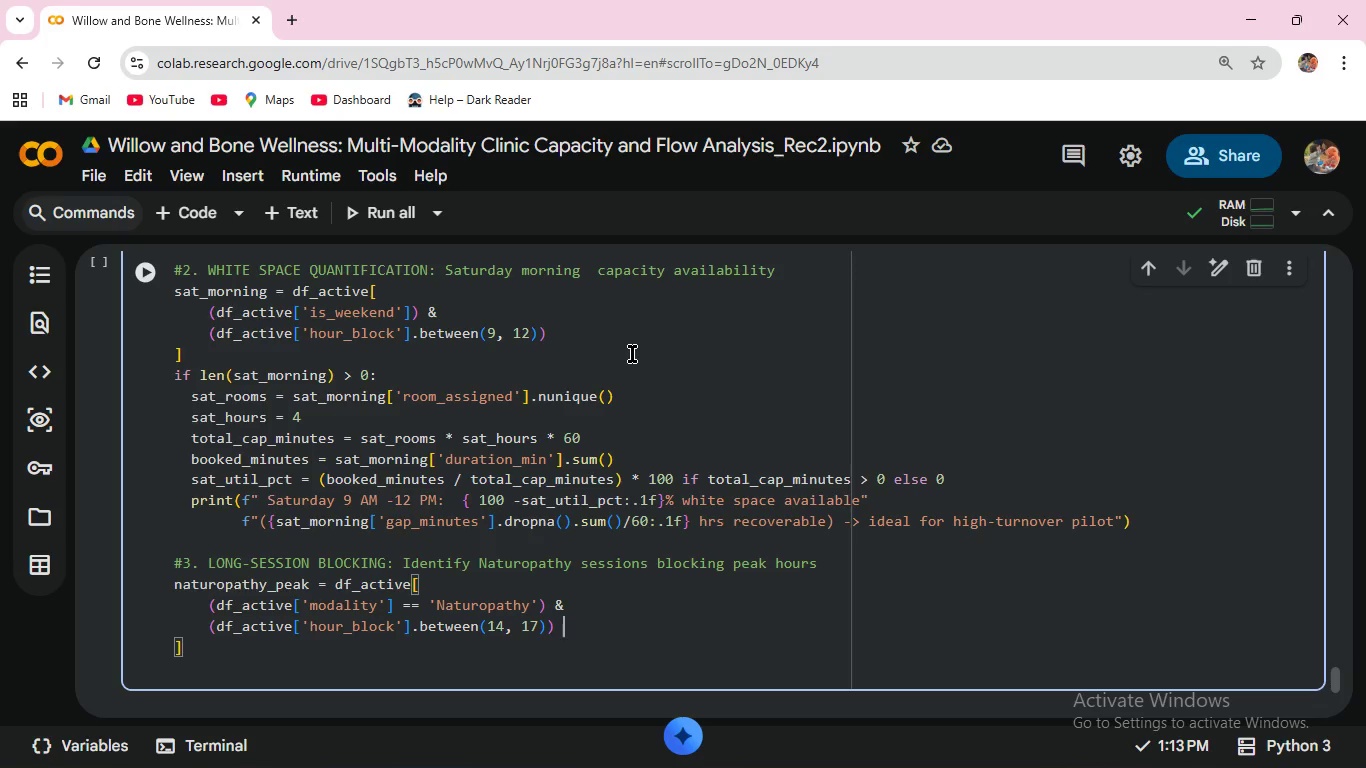 
wait(5.92)
 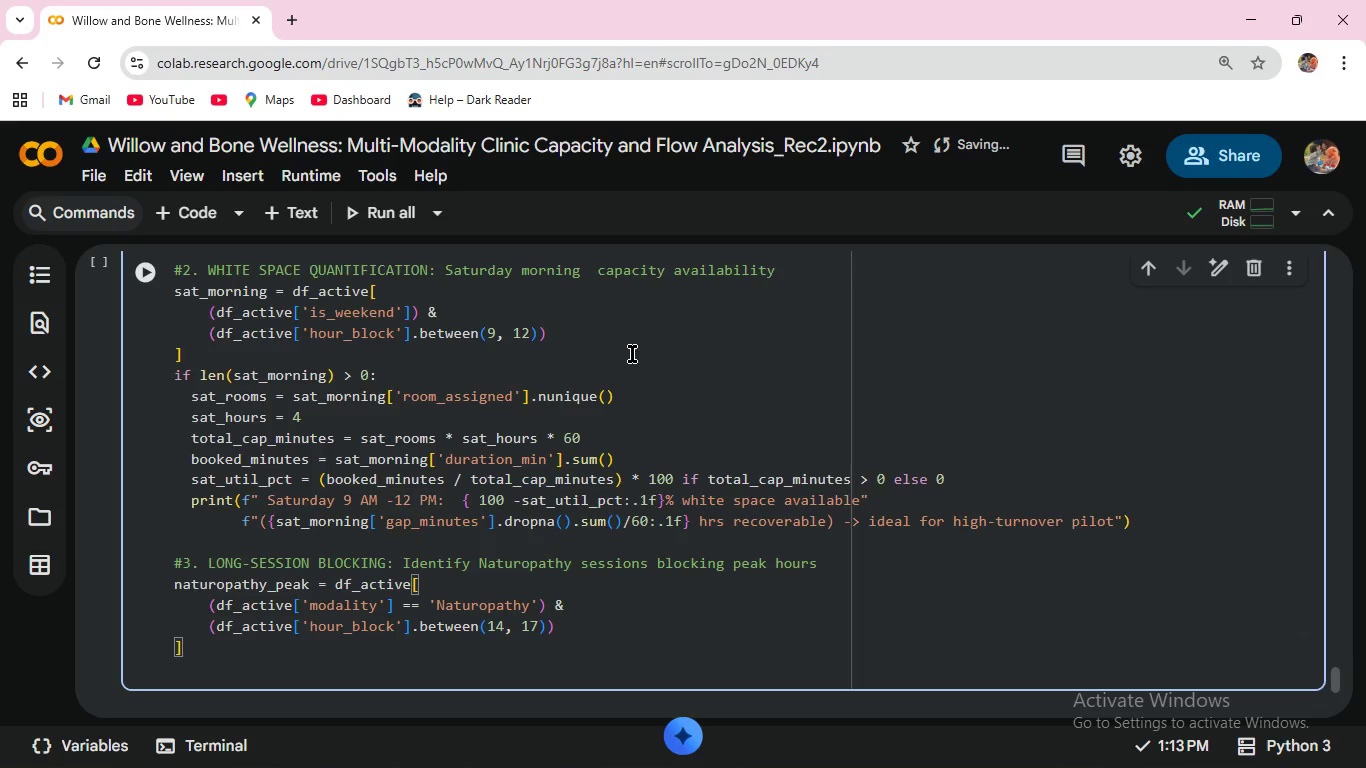 
type(# Peak Private hours )
 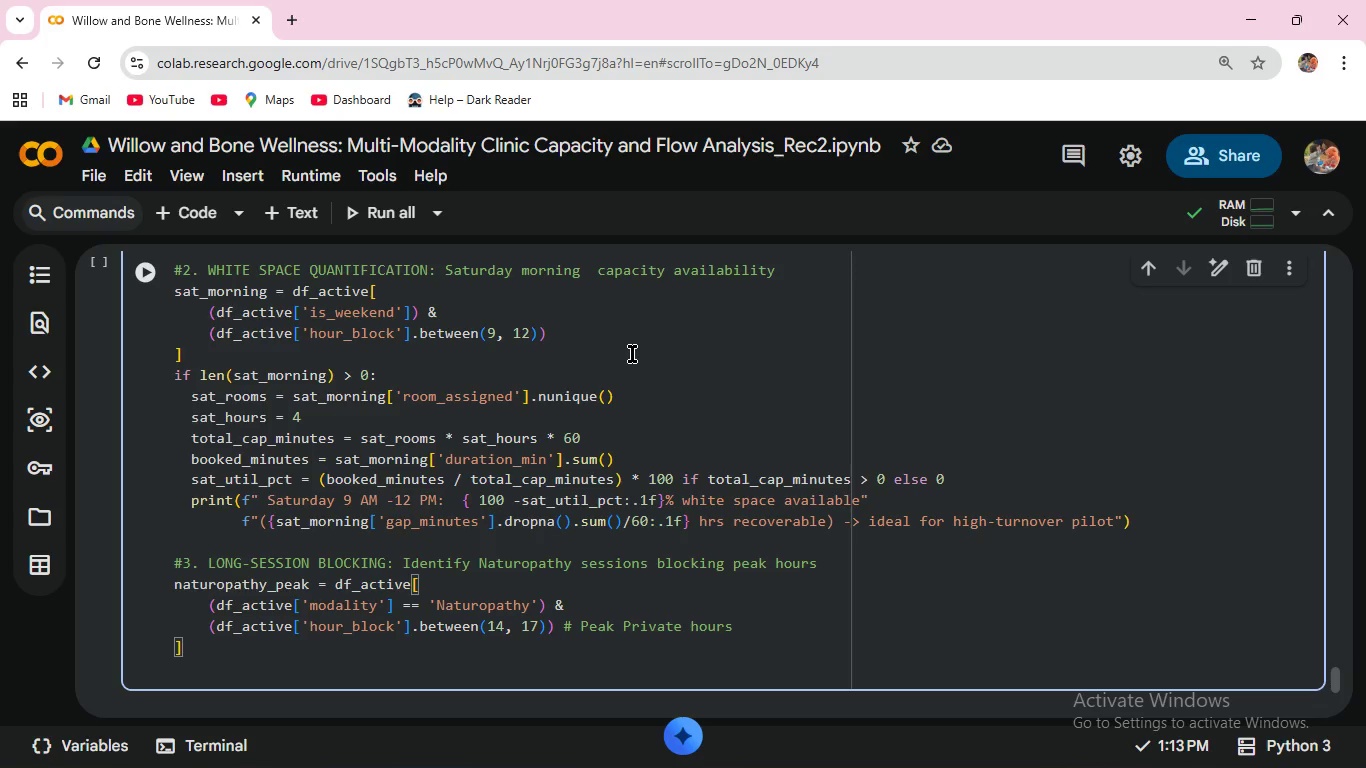 
type( (2-5 PM)
 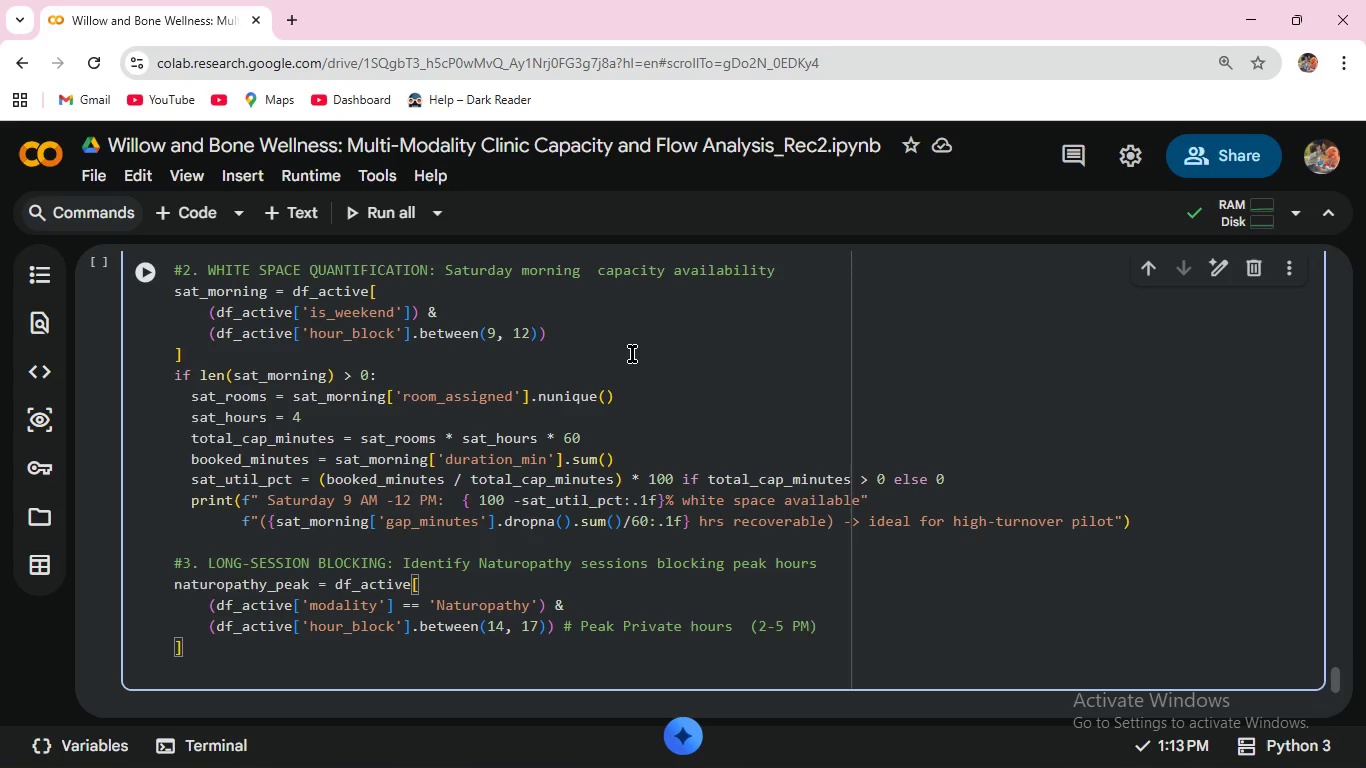 
key(ArrowRight)
 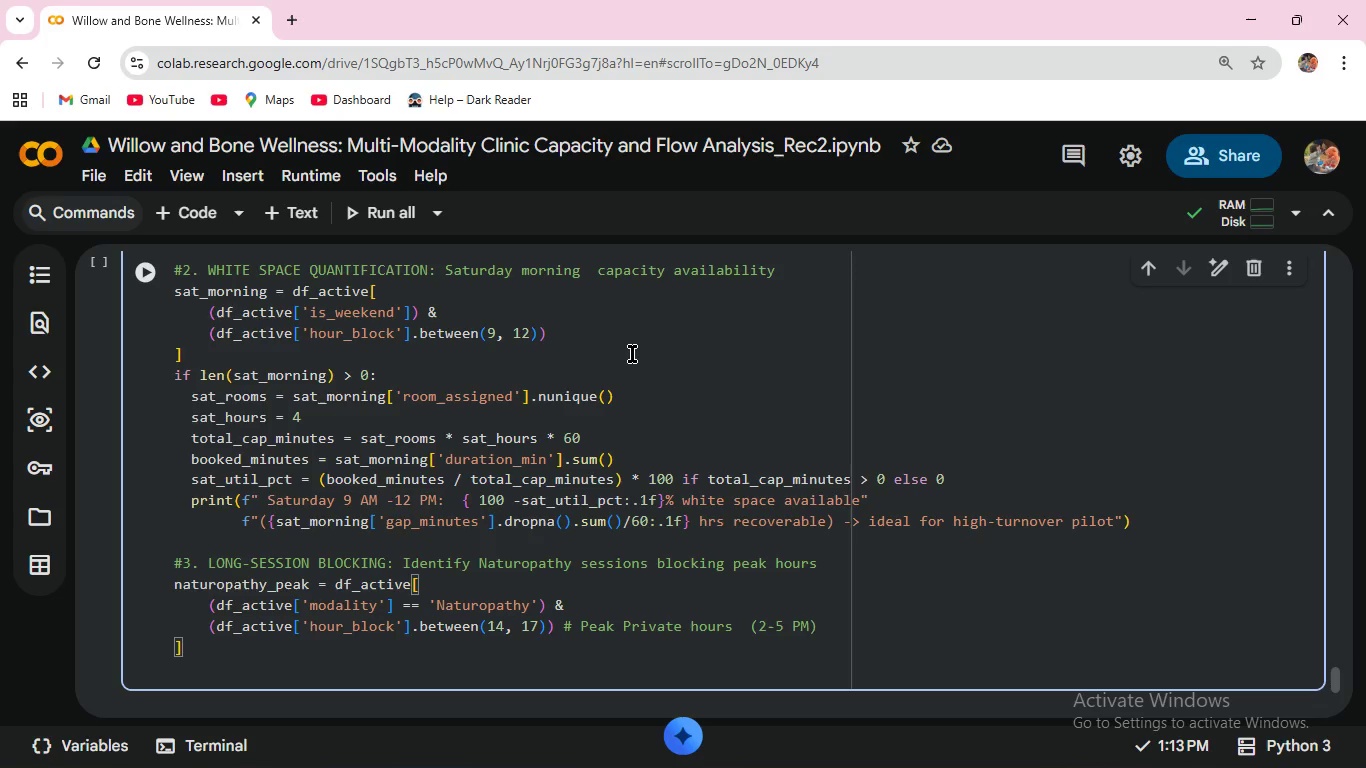 
wait(18.45)
 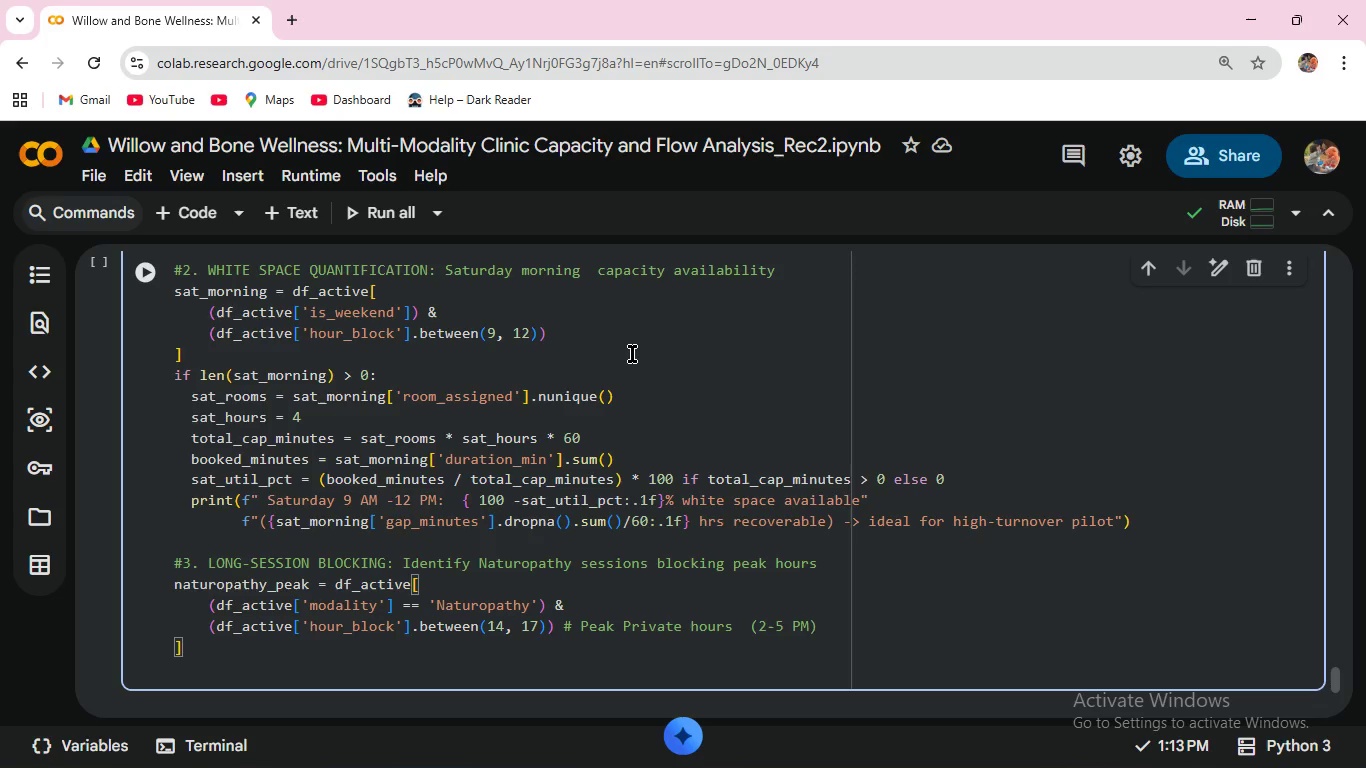 
left_click([215, 643])
 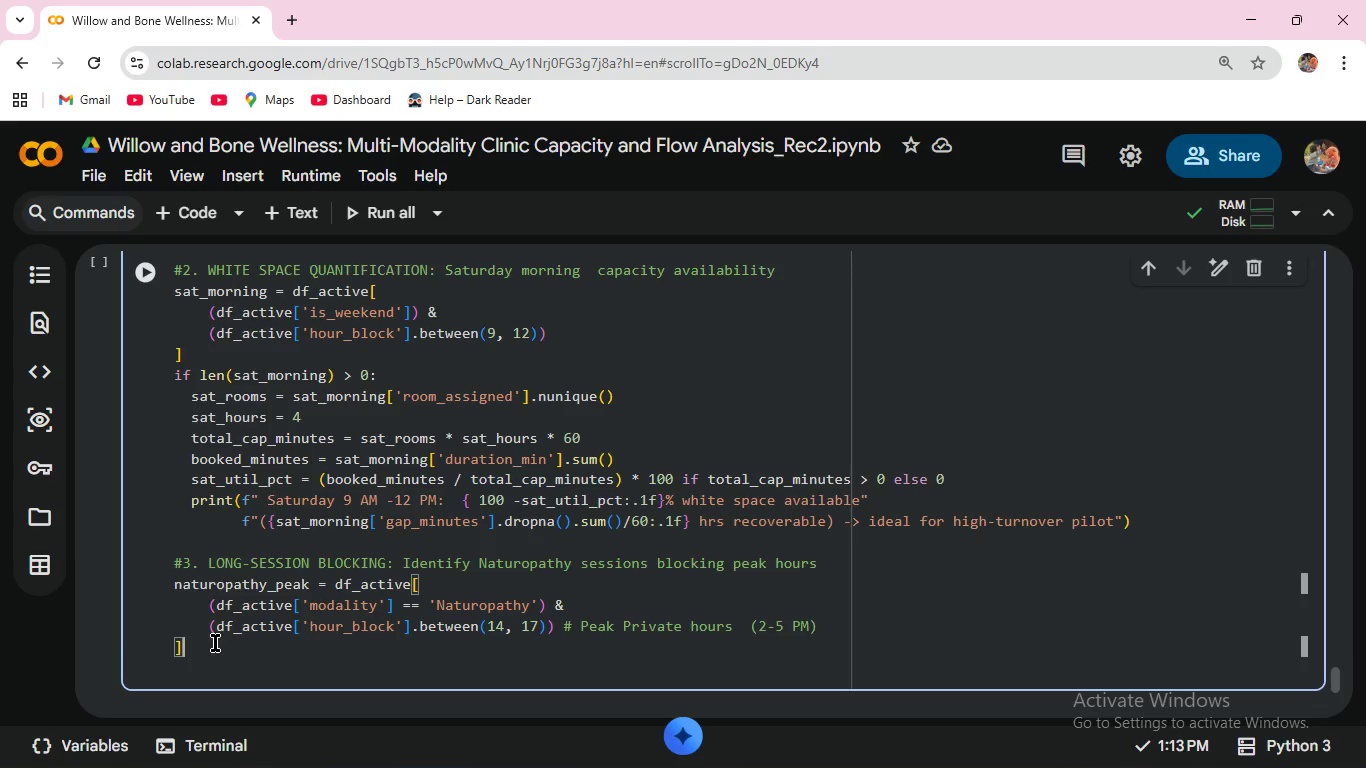 
key(Enter)
 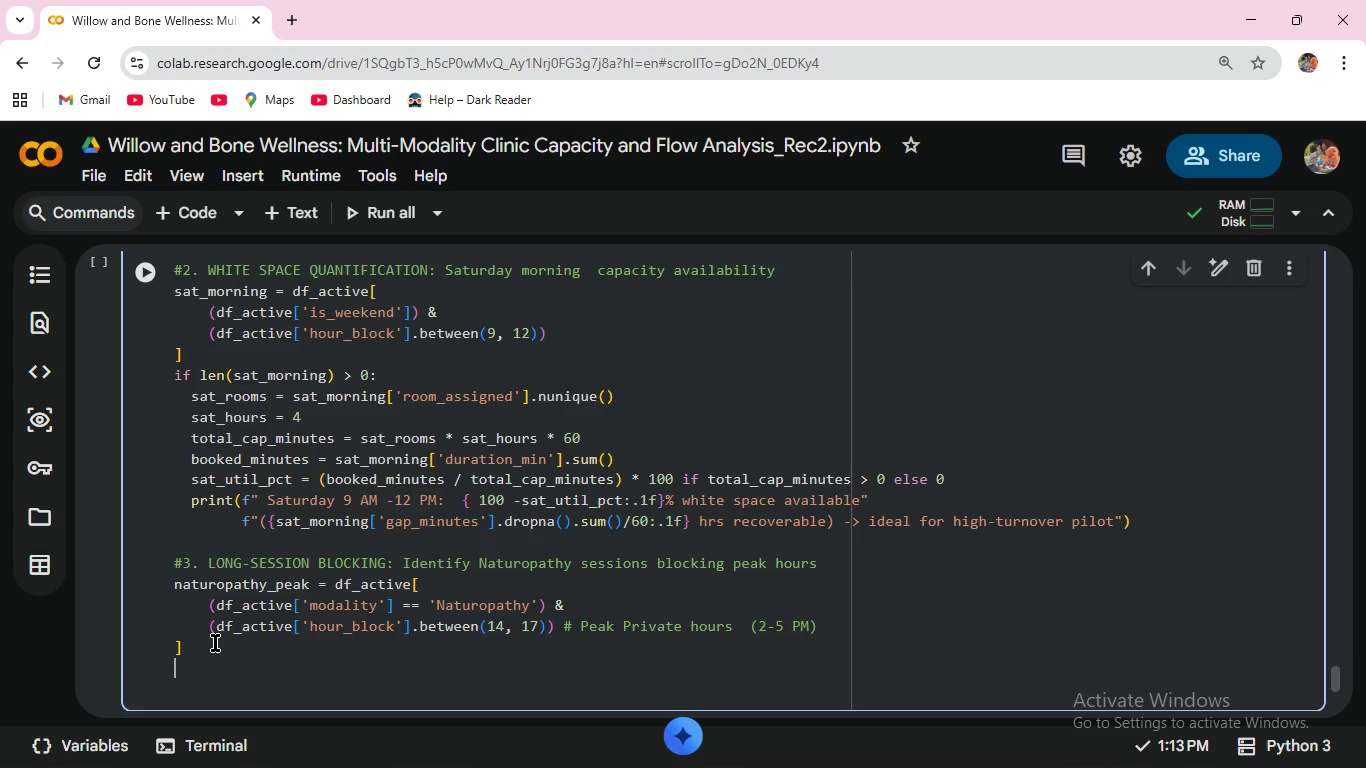 
type(if len(natu)
 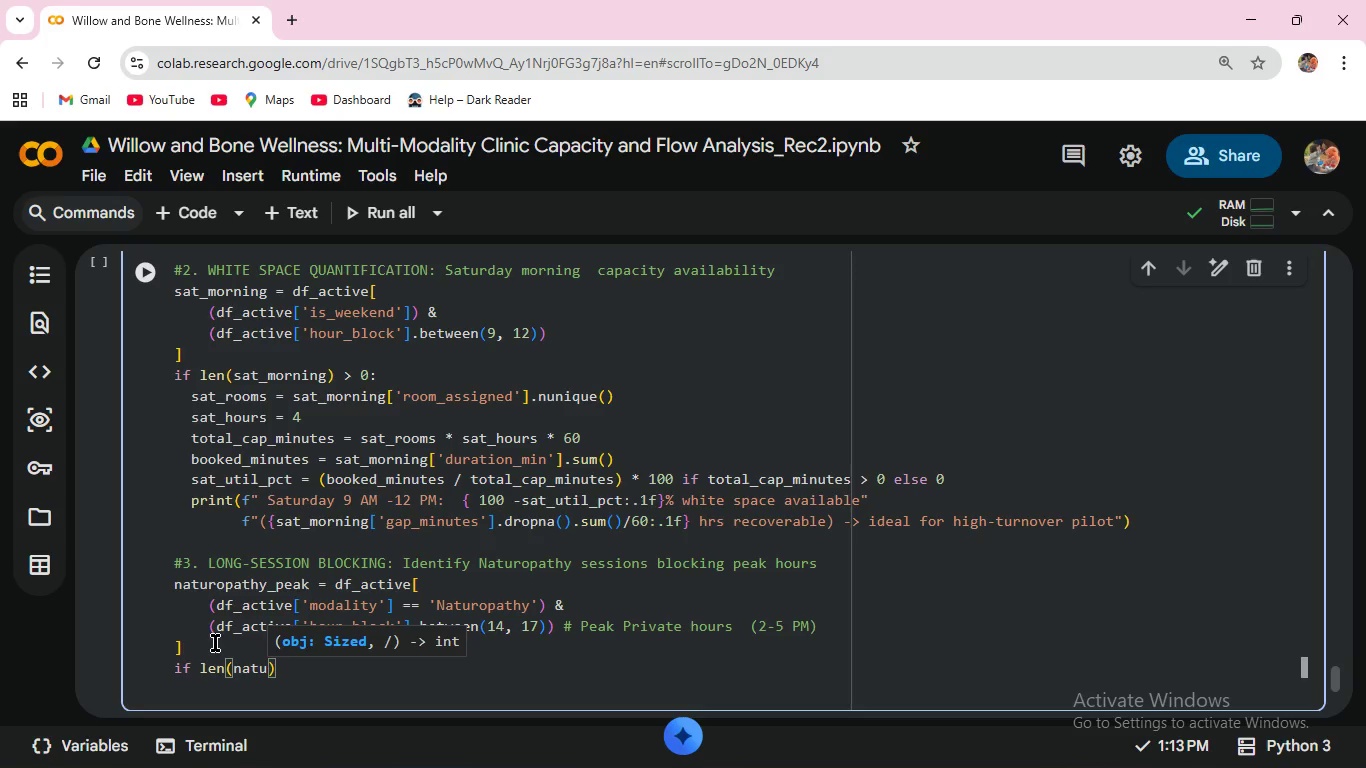 
key(Enter)
 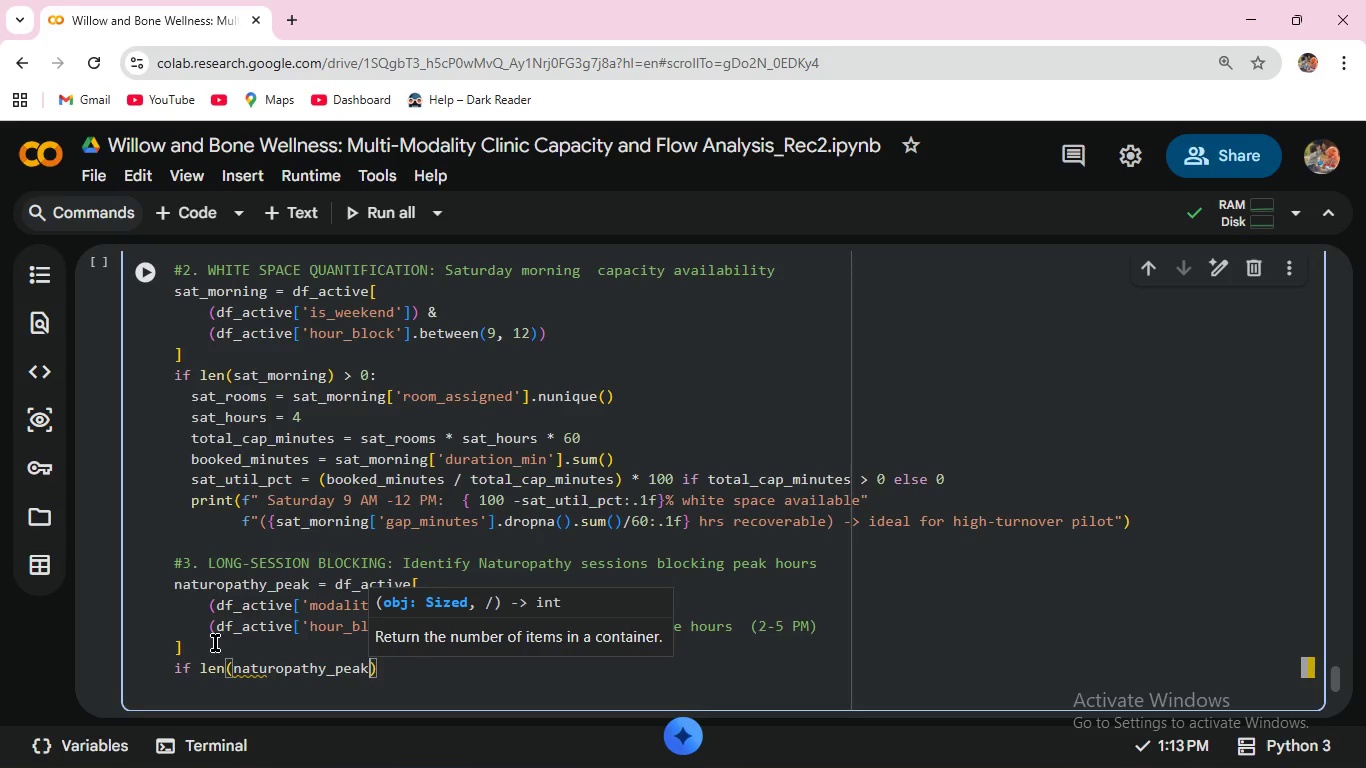 
key(ArrowRight)
 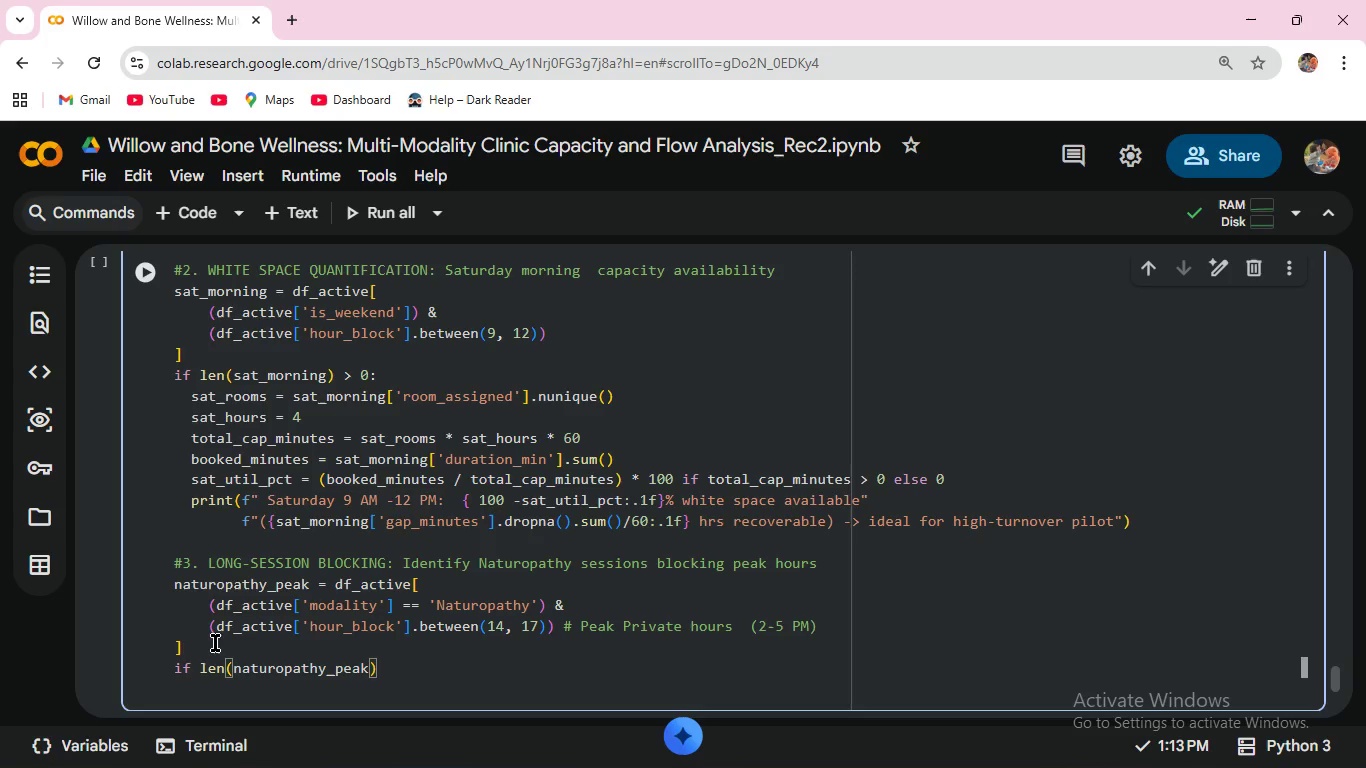 
key(Space)
 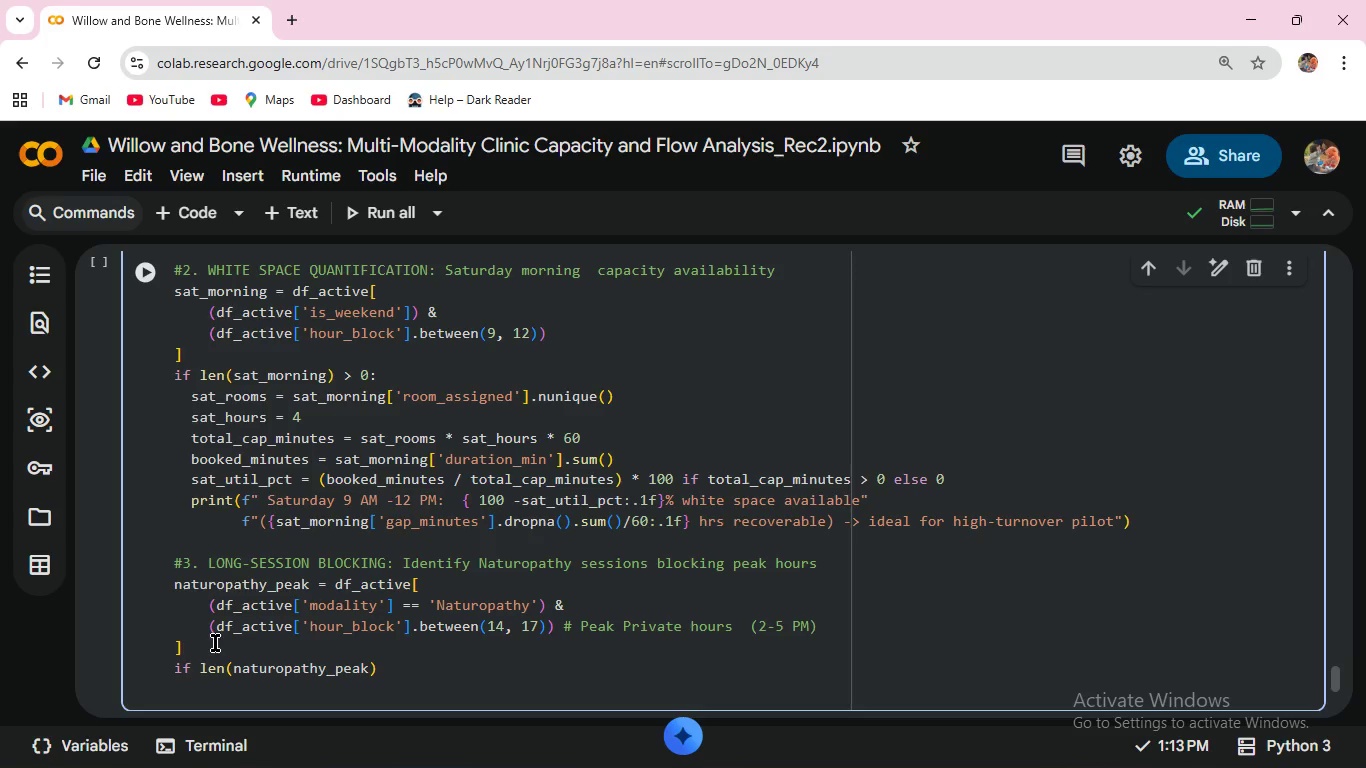 
key(Shift+Period)
 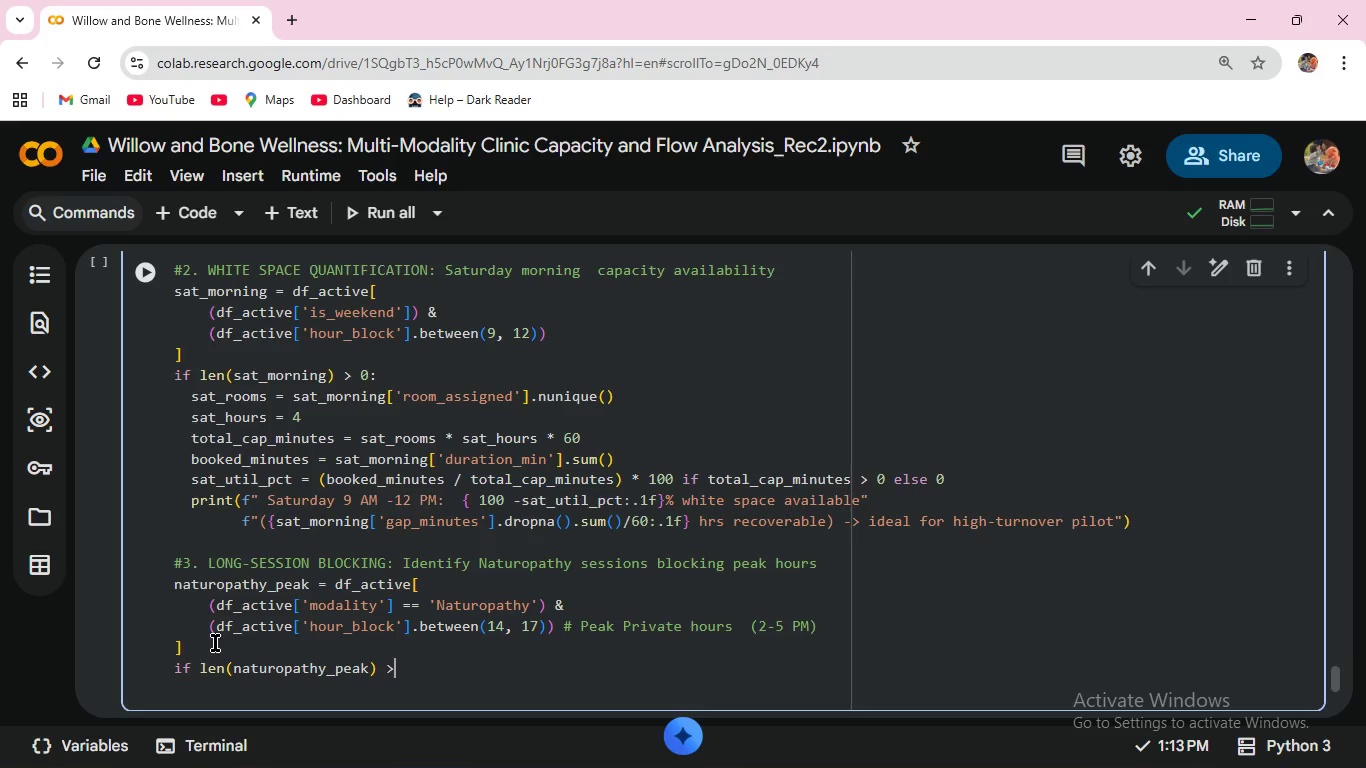 
key(Space)
 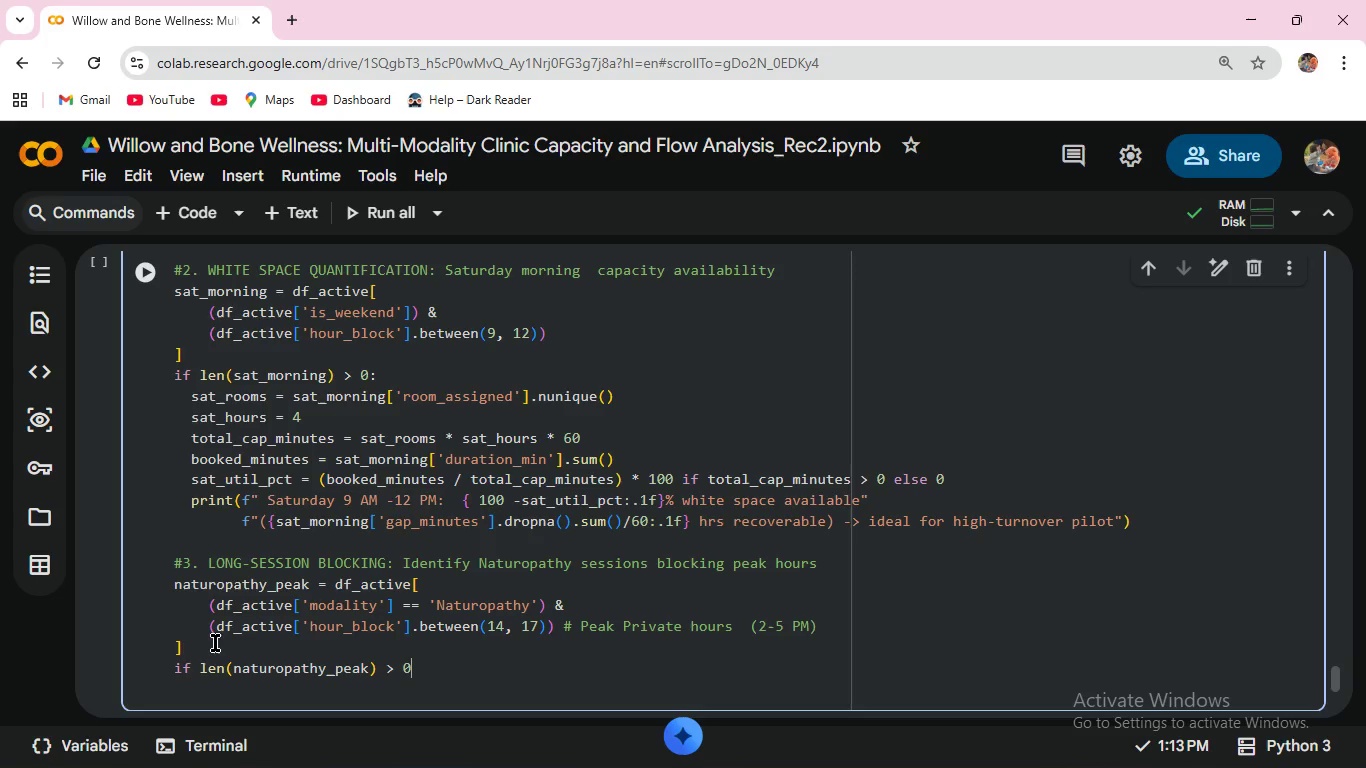 
key(0)
 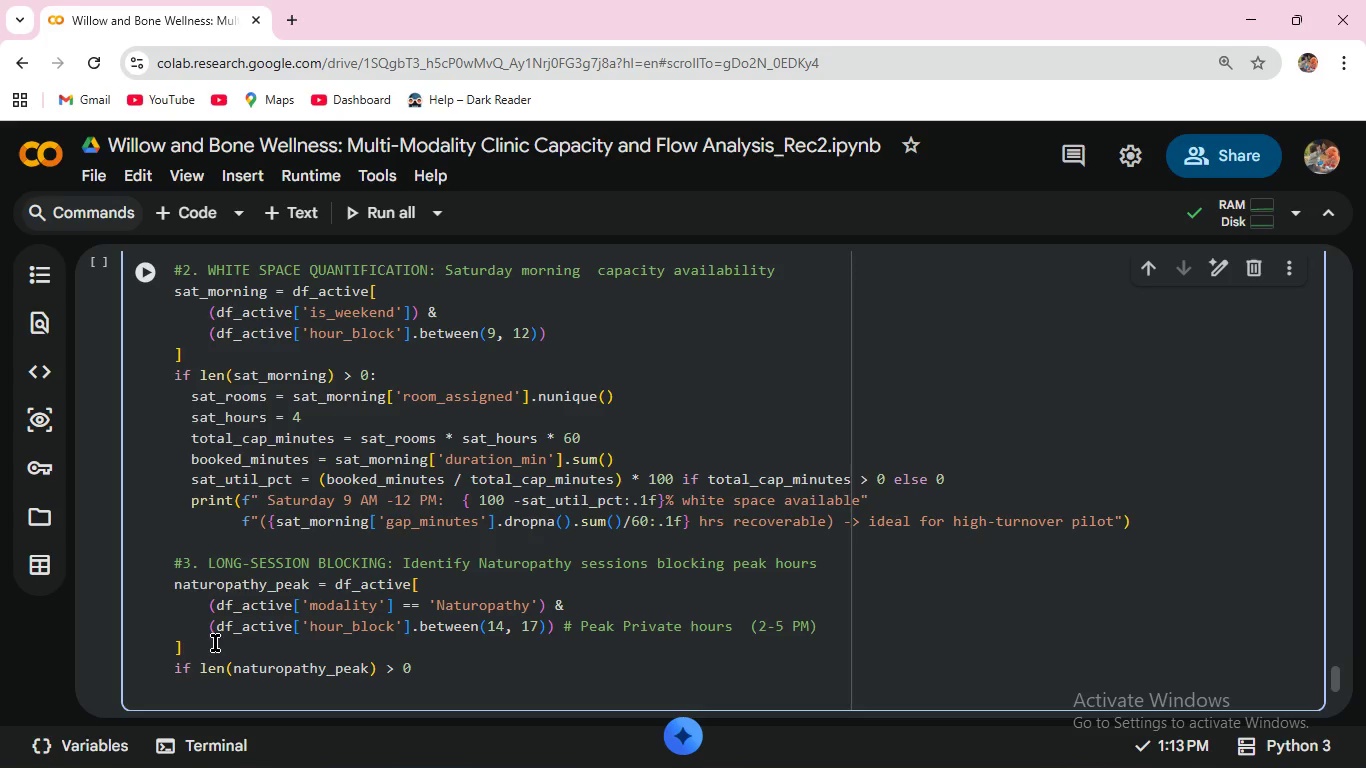 
key(Shift+Semicolon)
 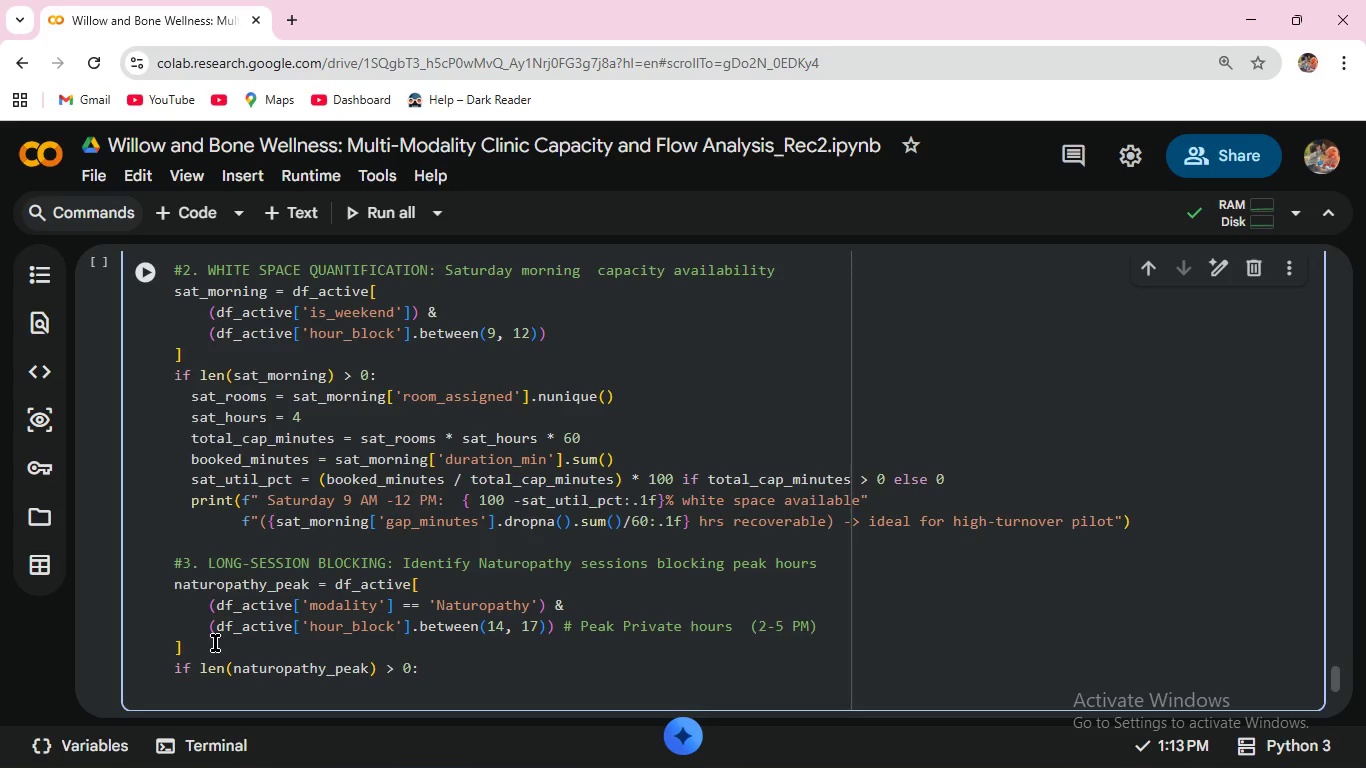 
key(Enter)
 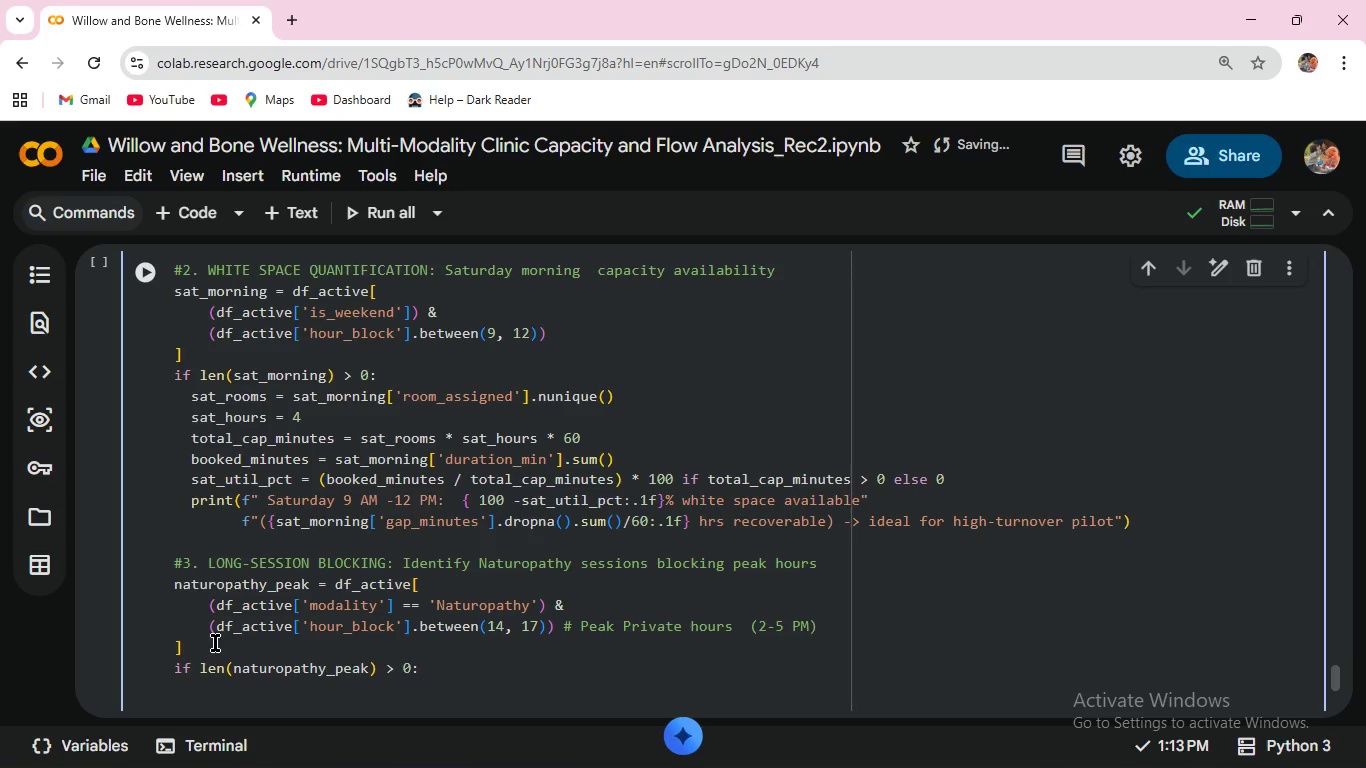 
type( long_sessions = naturo)
 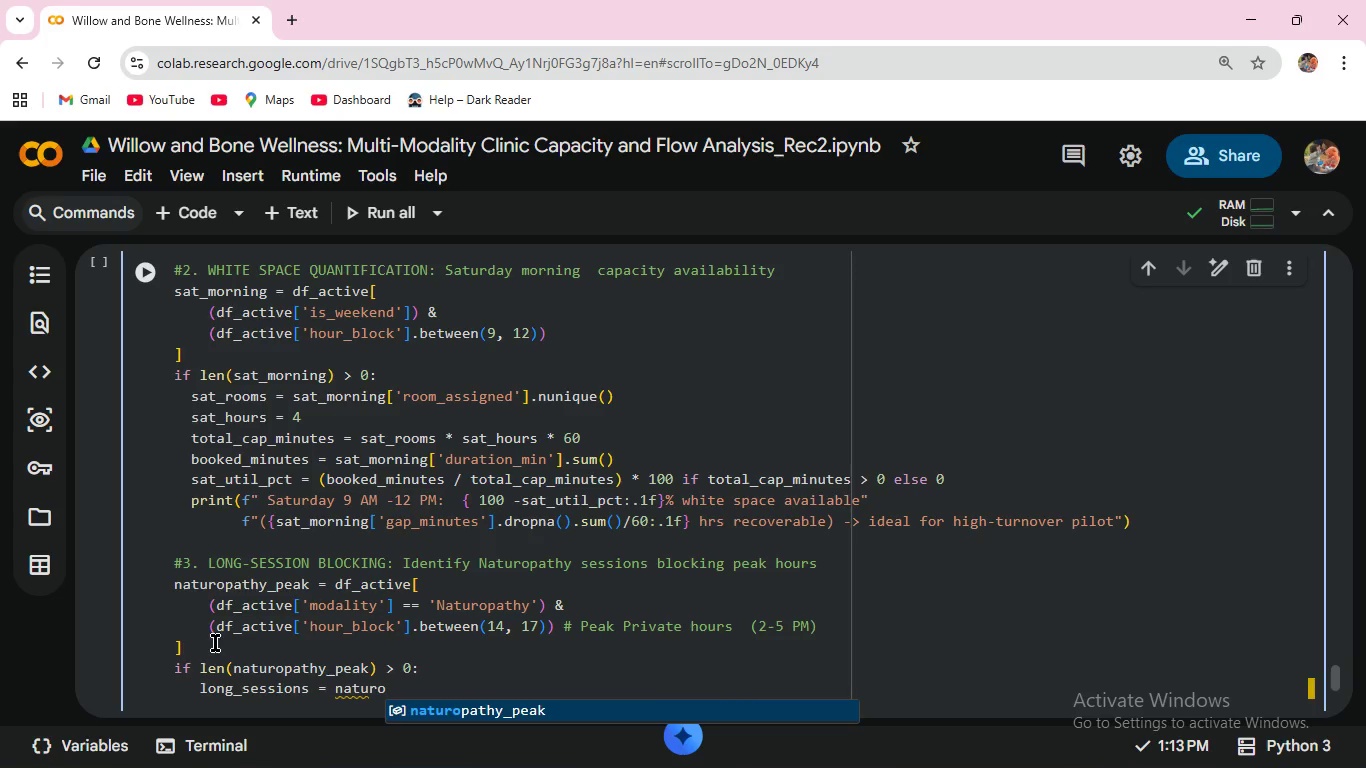 
key(Enter)
 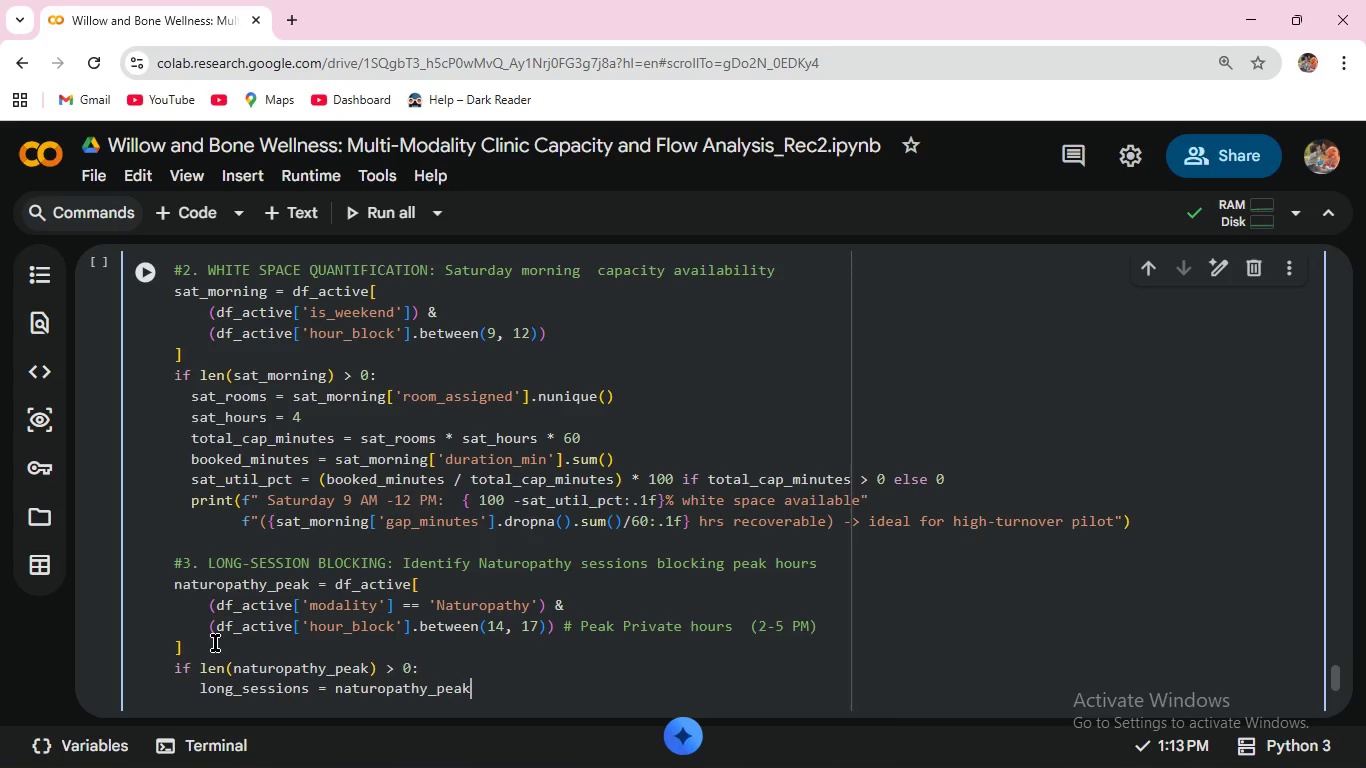 
type([natu)
 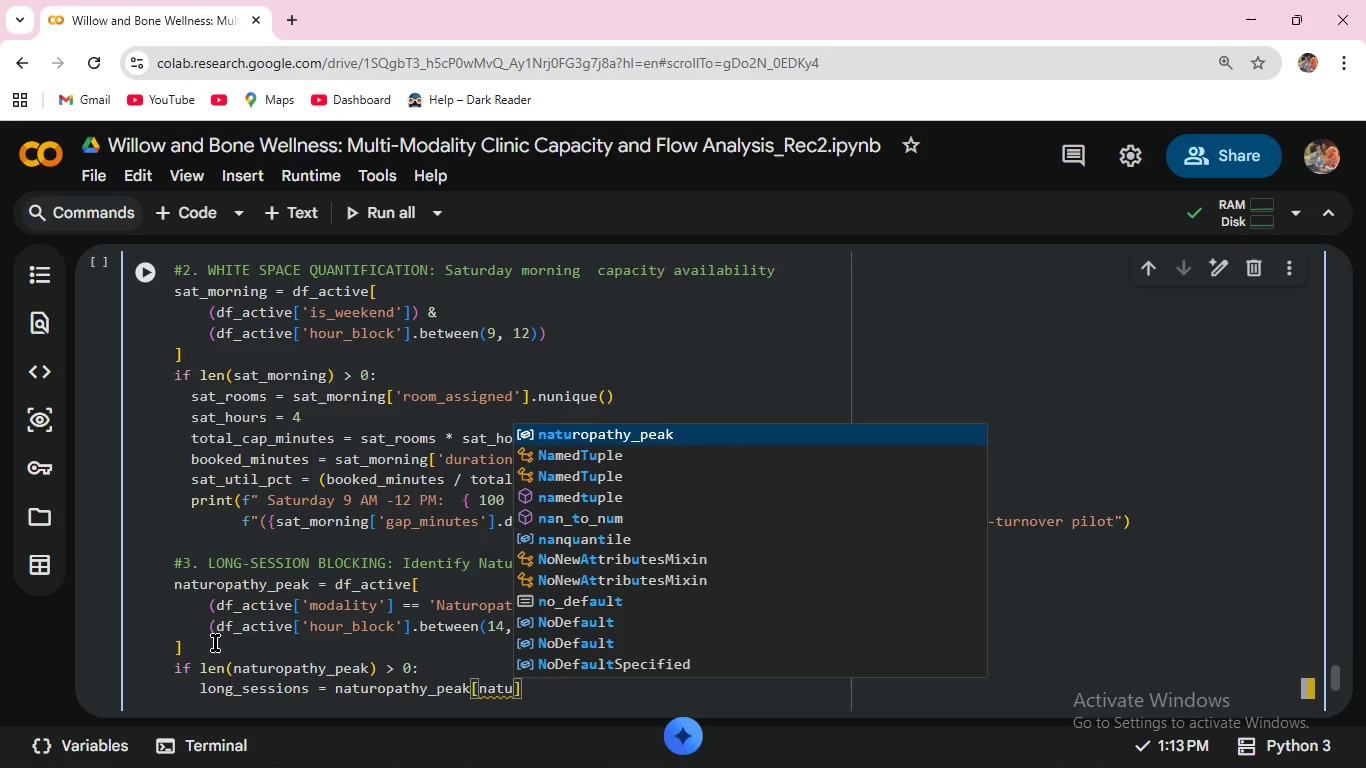 
key(Enter)
 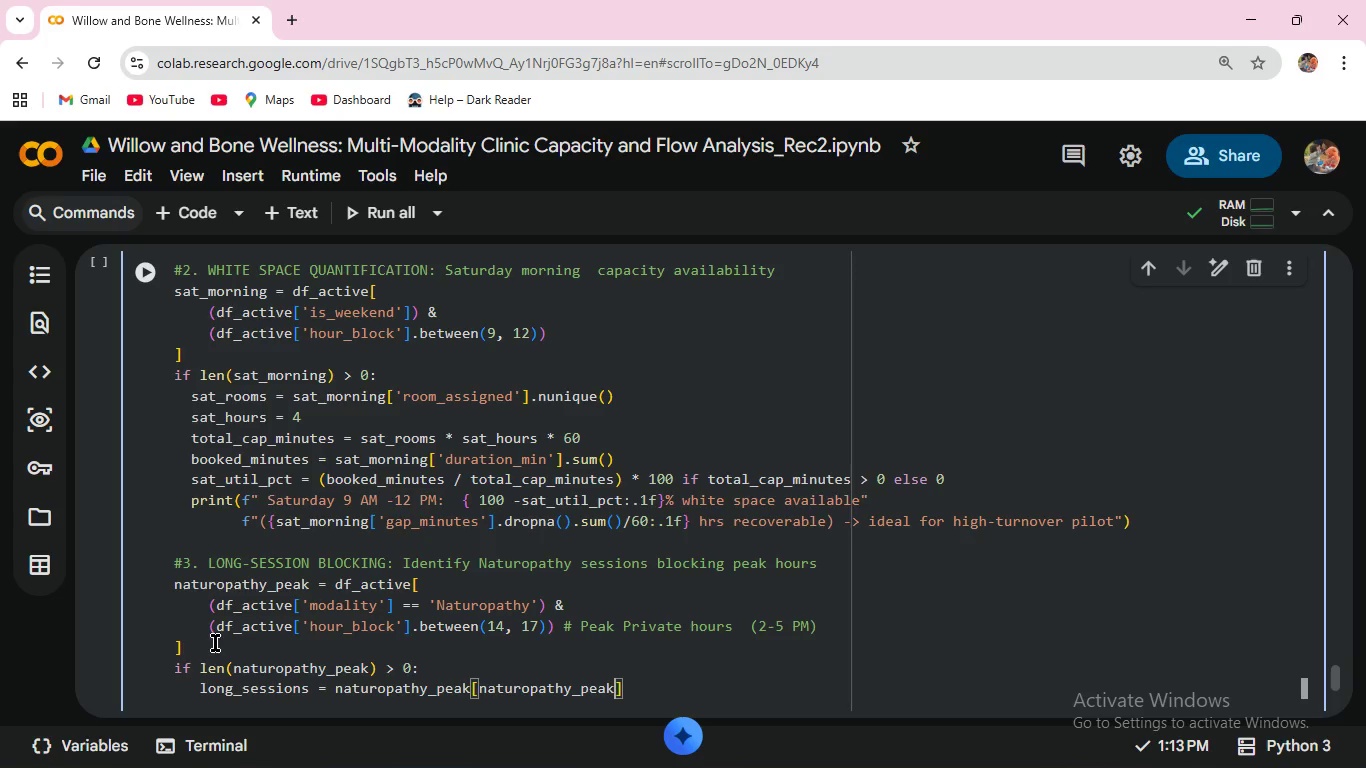 
type(['duration_min)
 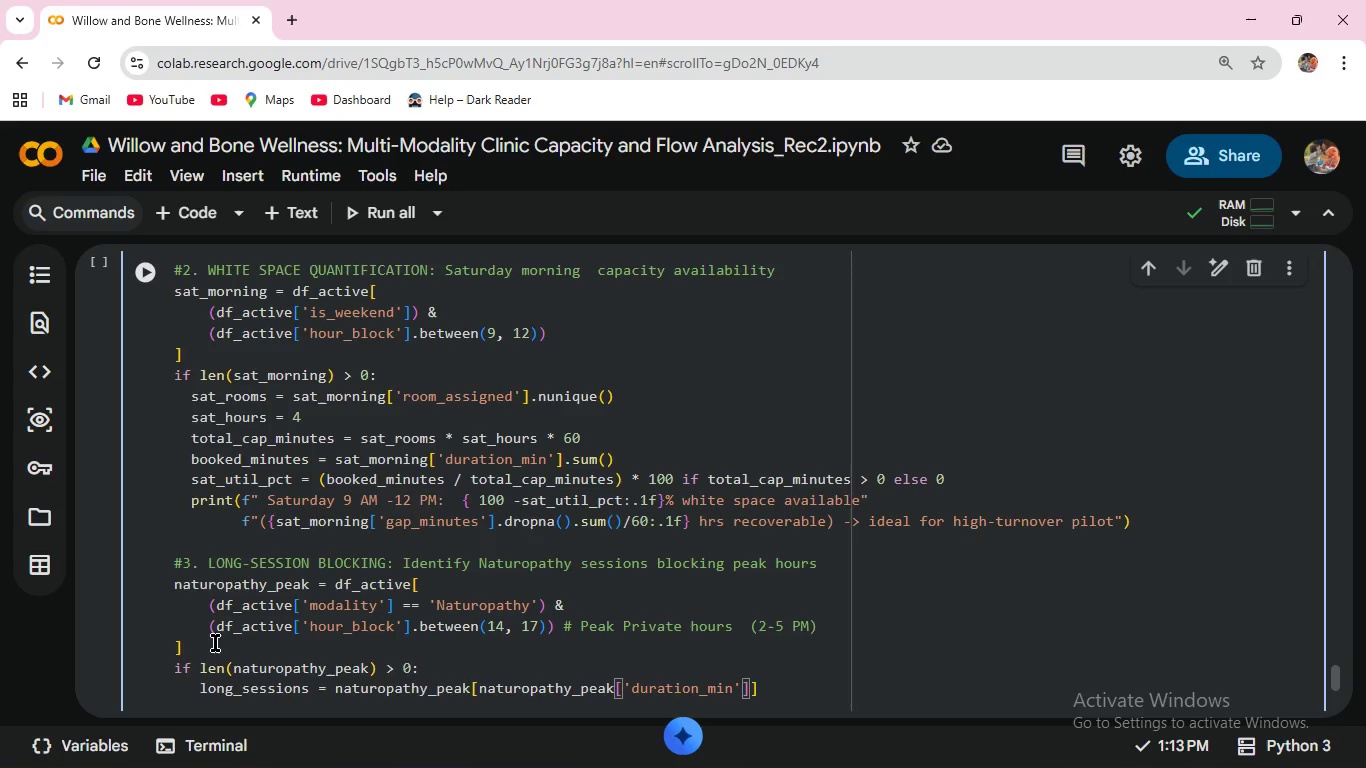 
wait(6.19)
 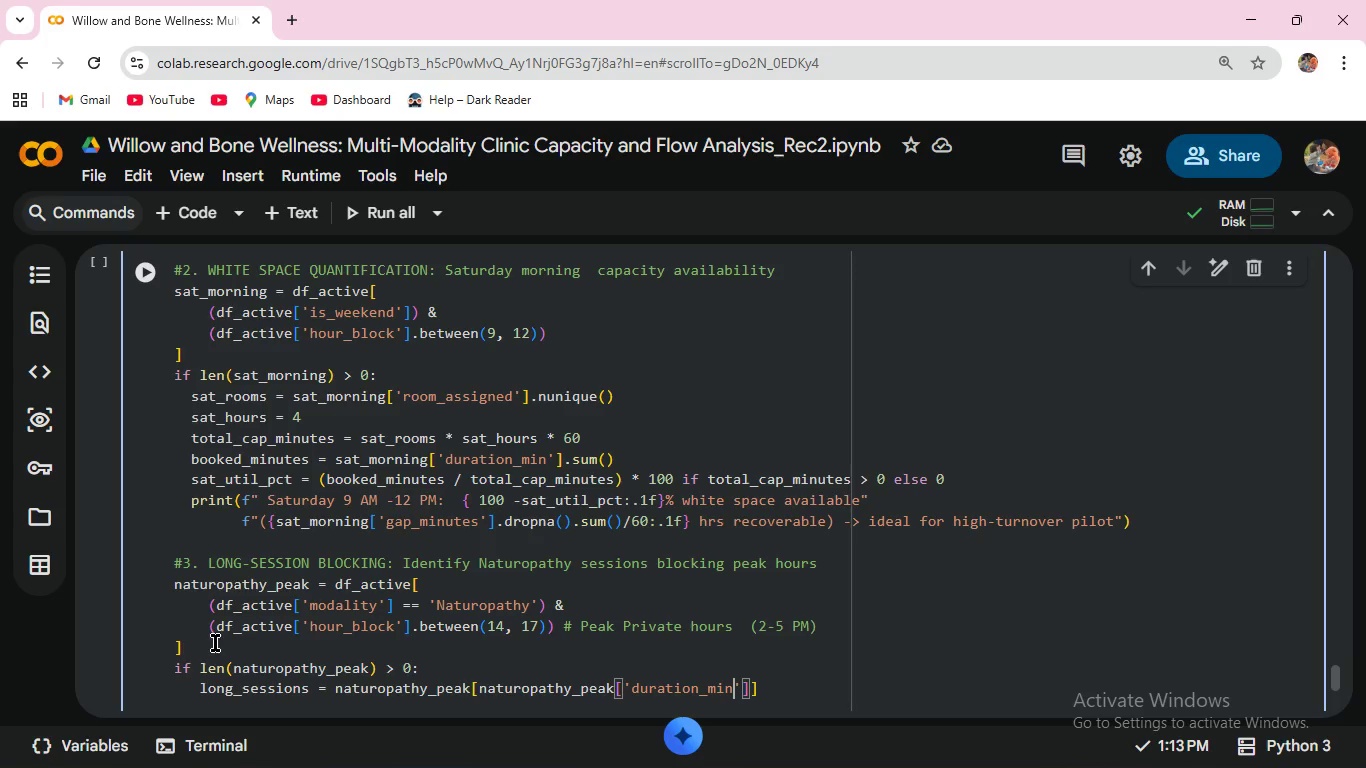 
left_click([755, 689])
 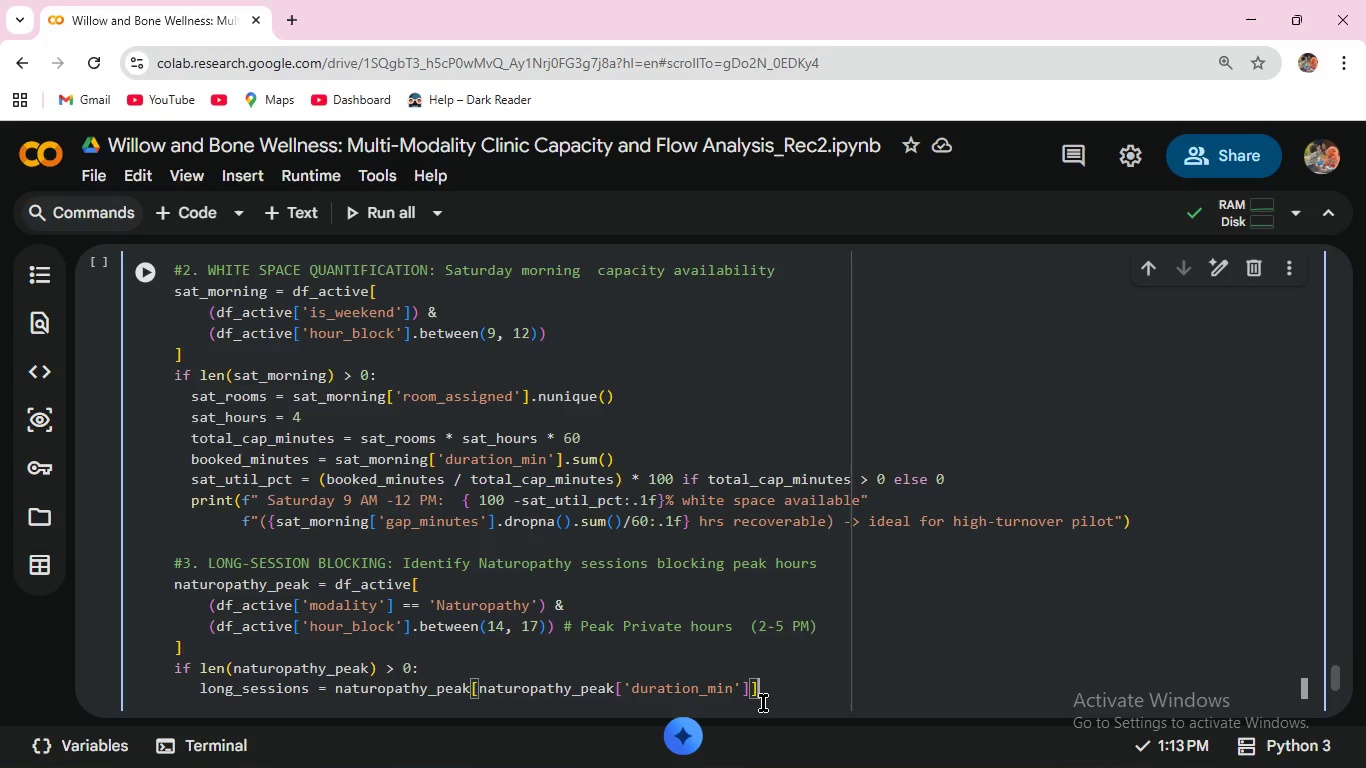 
key(ArrowLeft)
 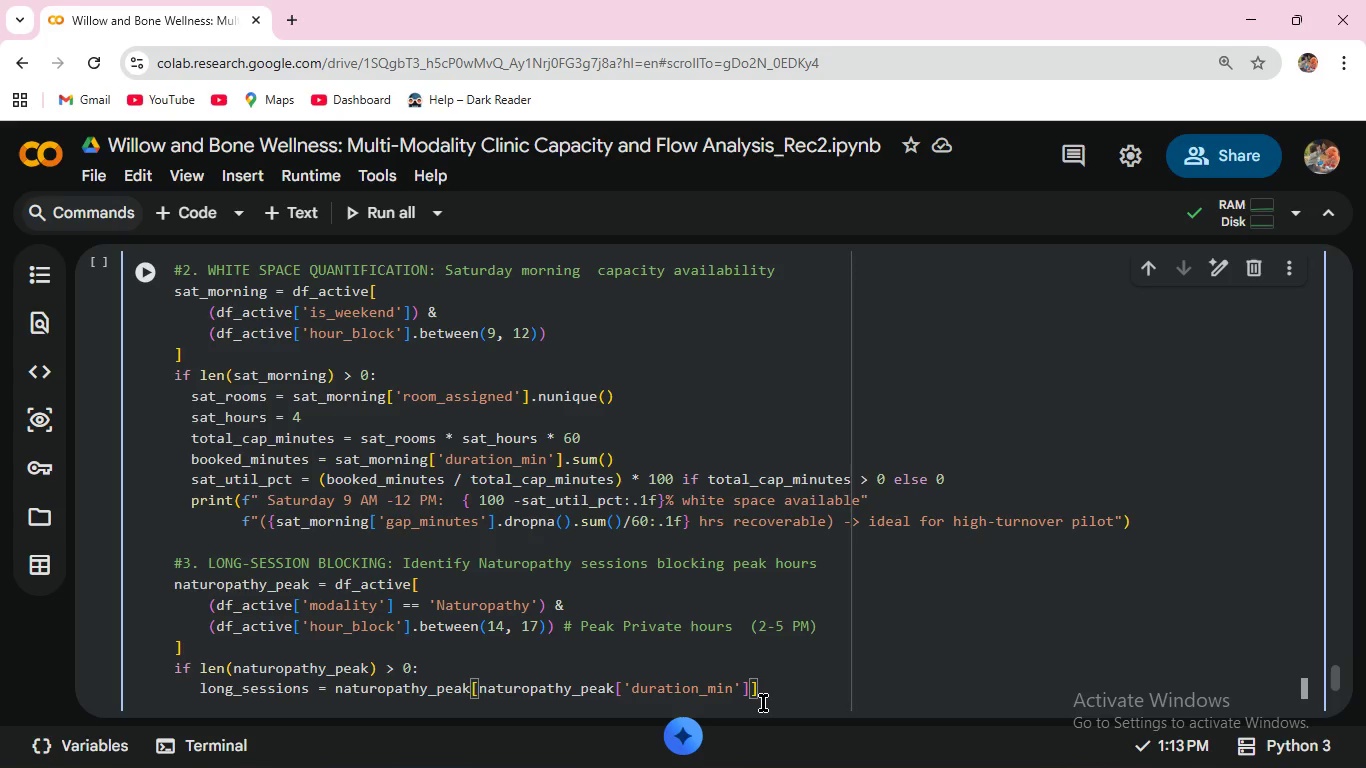 
type( >= 75)
 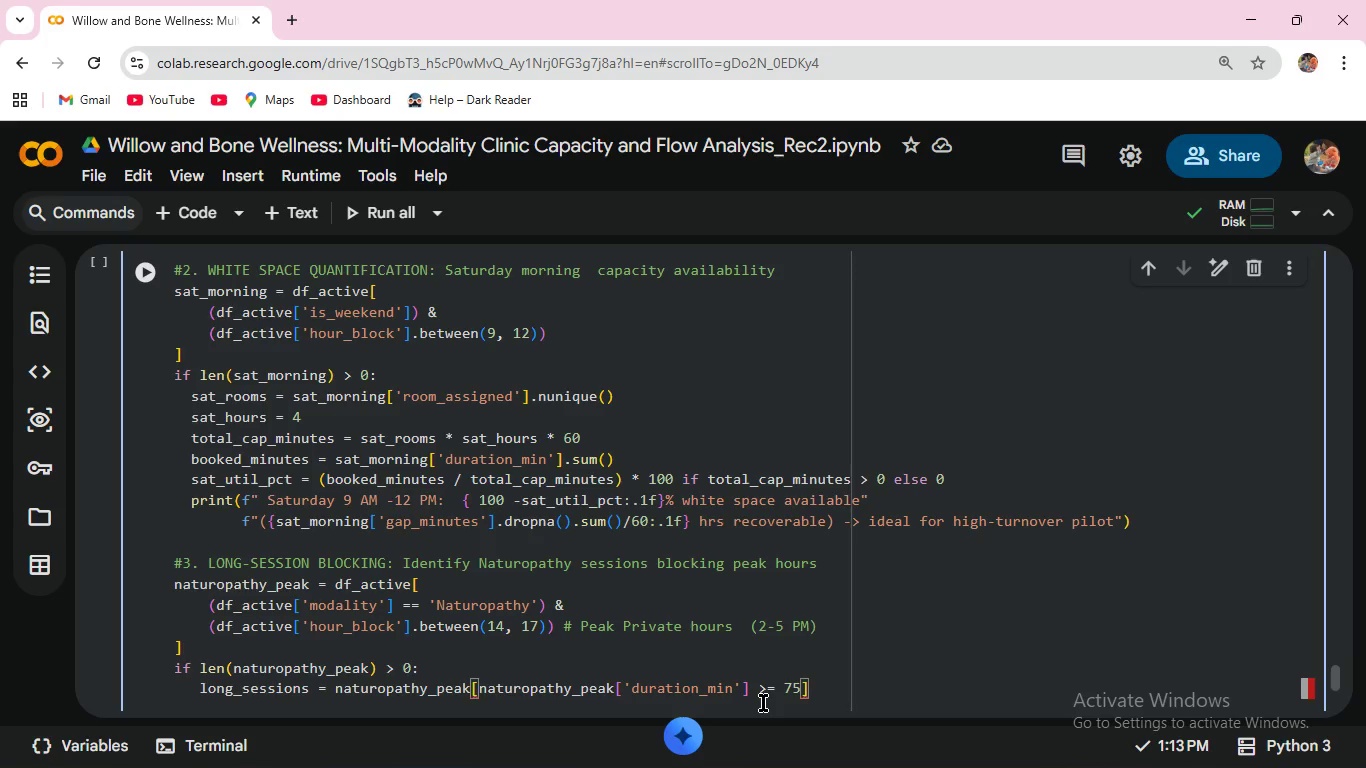 
left_click([823, 691])
 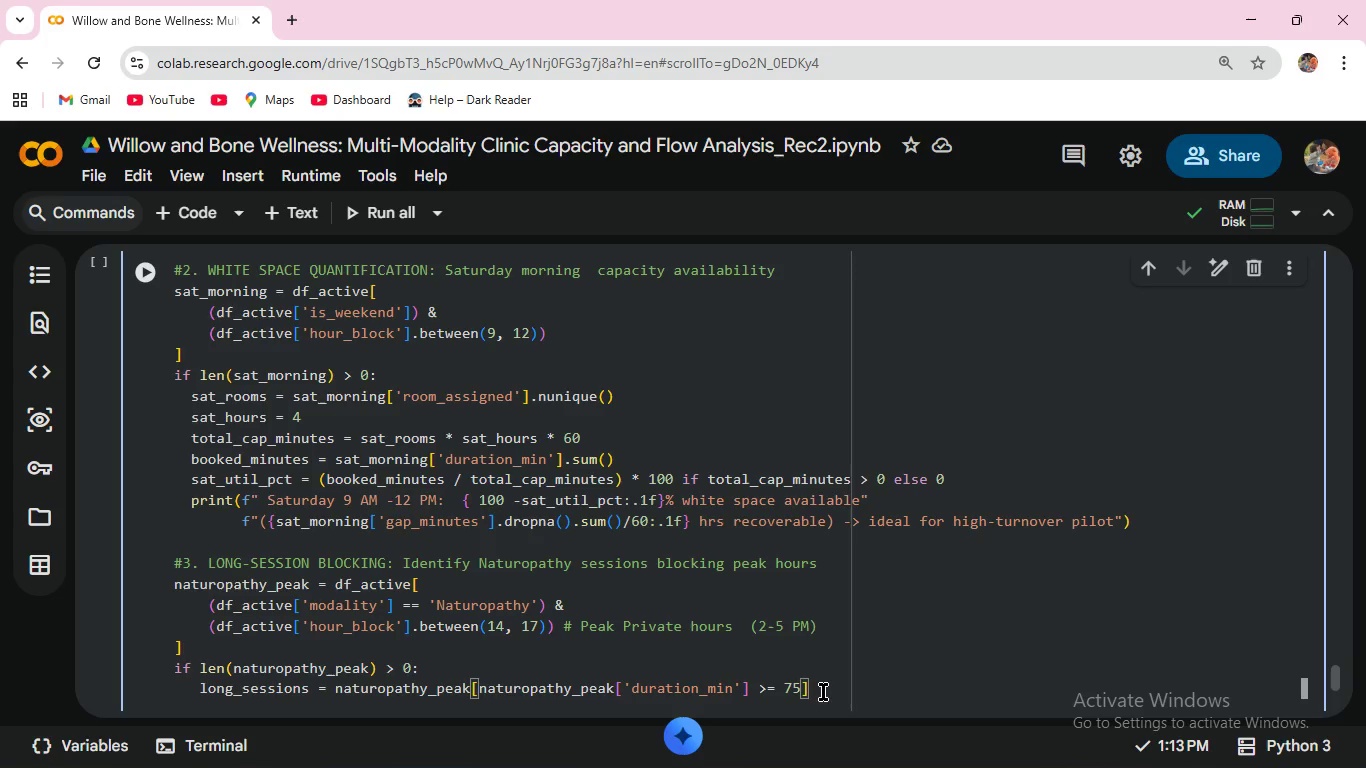 
wait(20.56)
 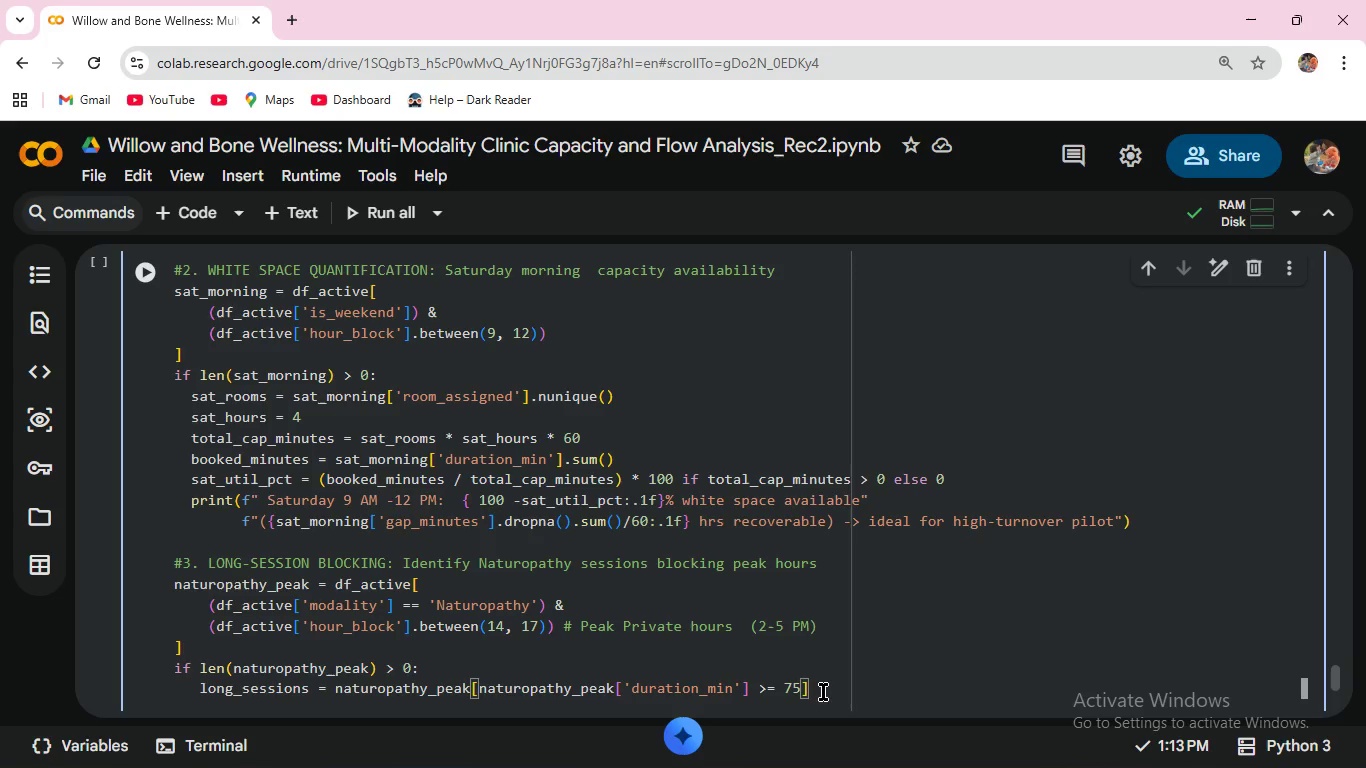 
left_click_drag(start_coordinate=[198, 690], to_coordinate=[883, 684])
 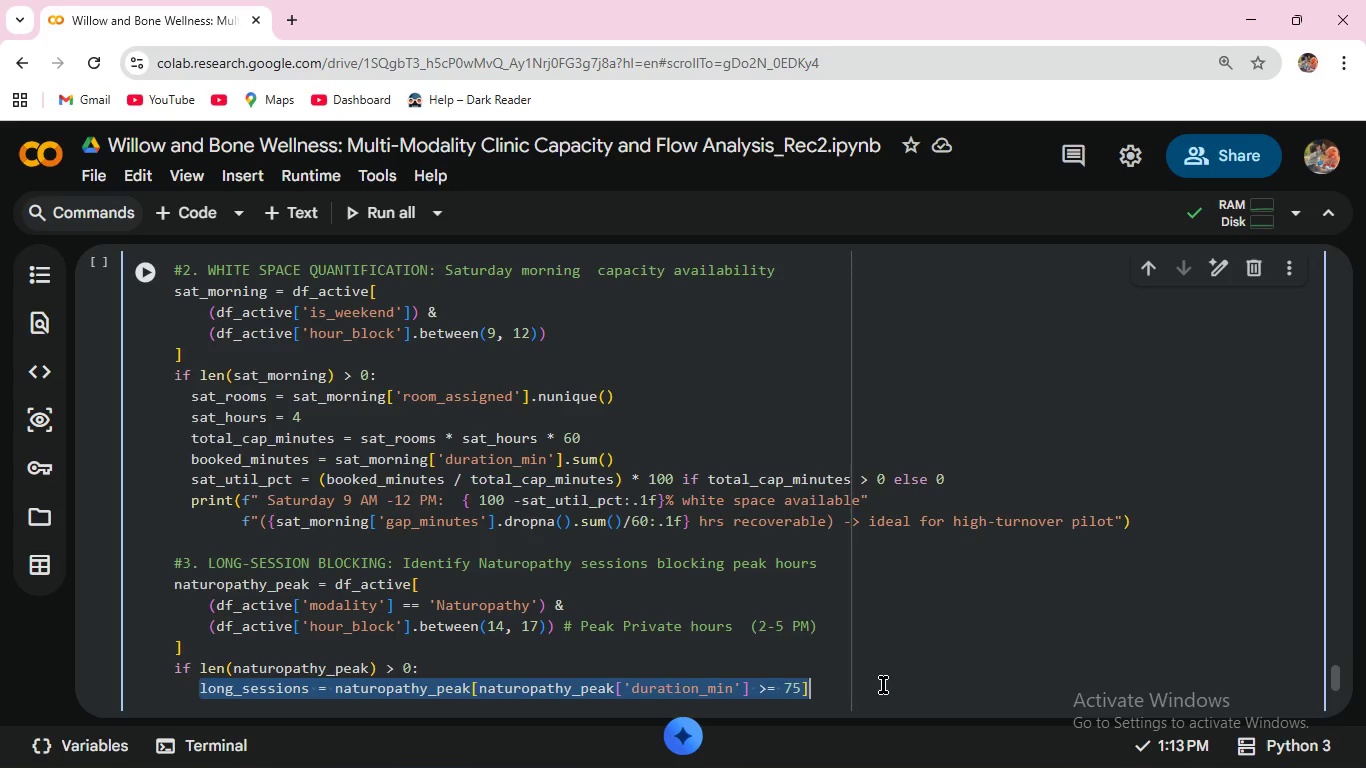 
key(Control+X)
 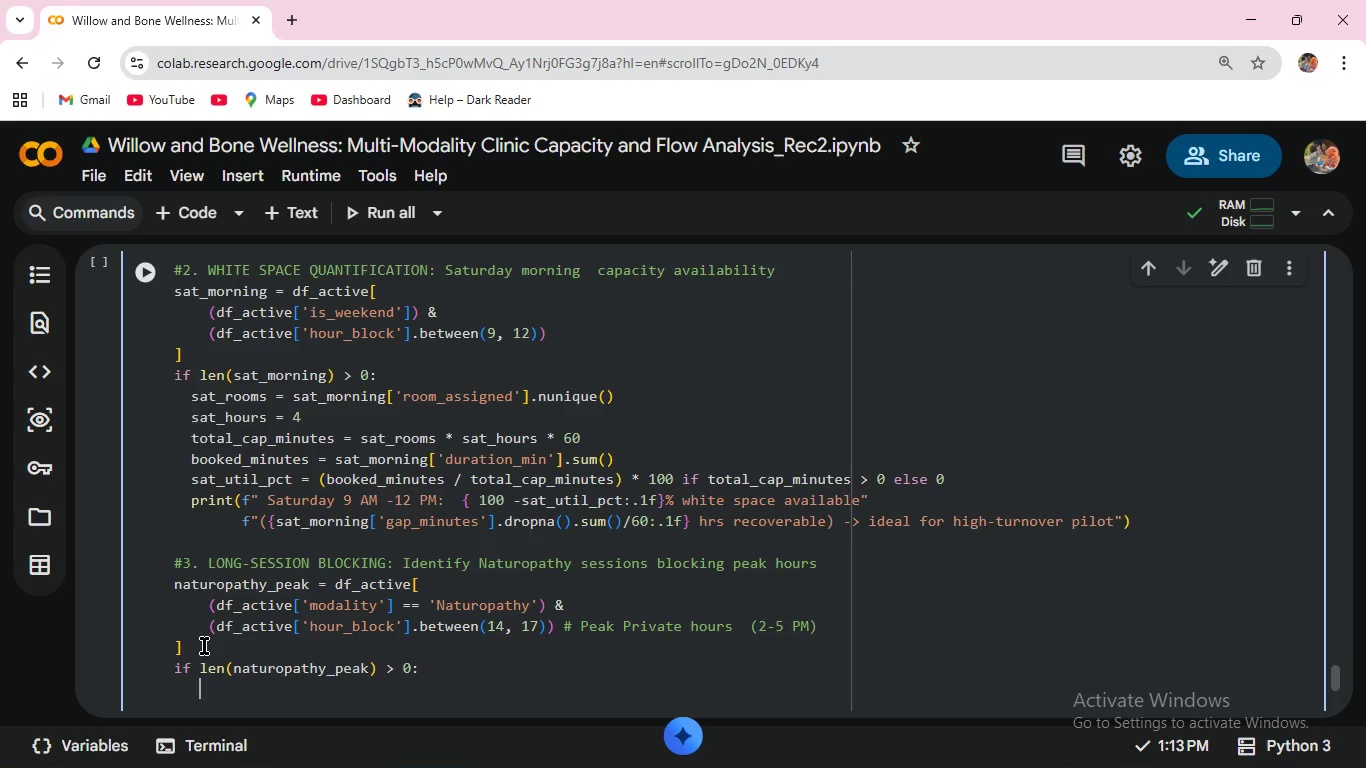 
wait(8.86)
 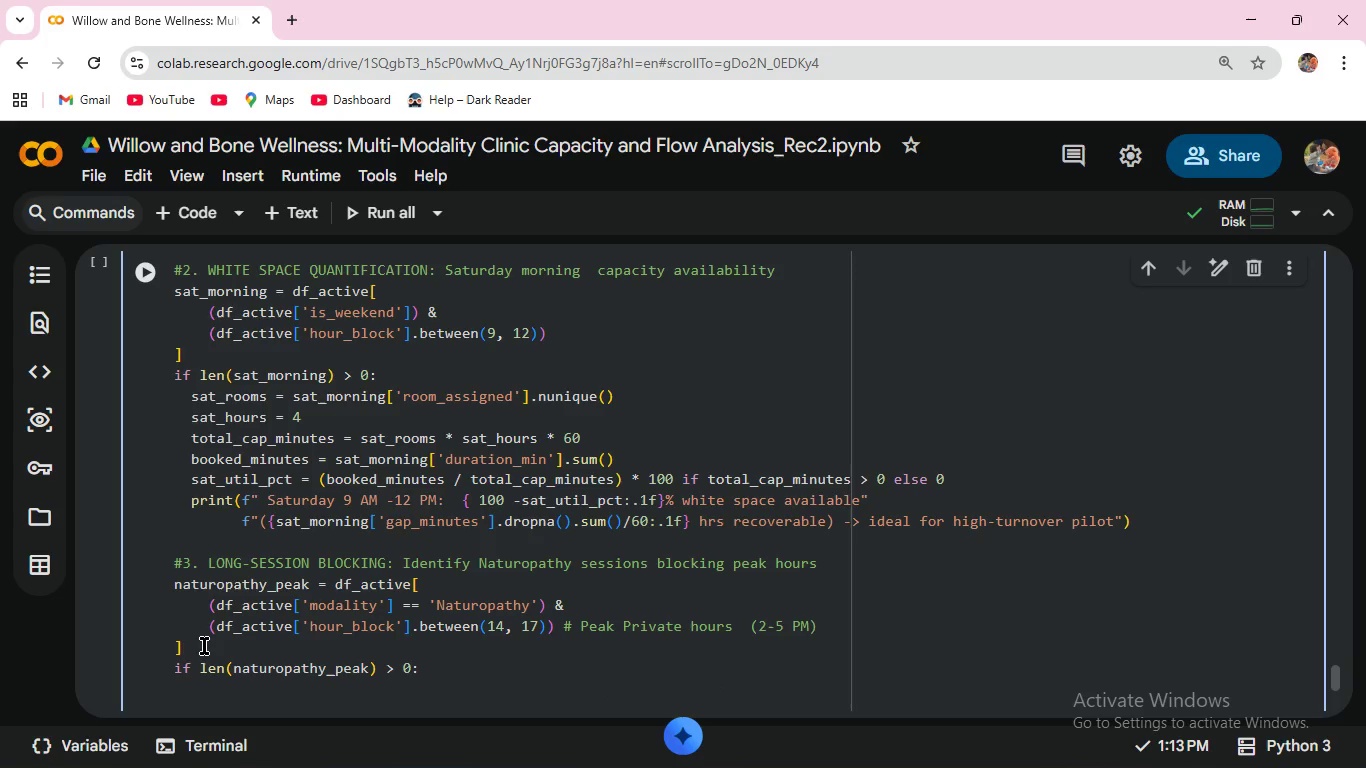 
key(Control+V)
 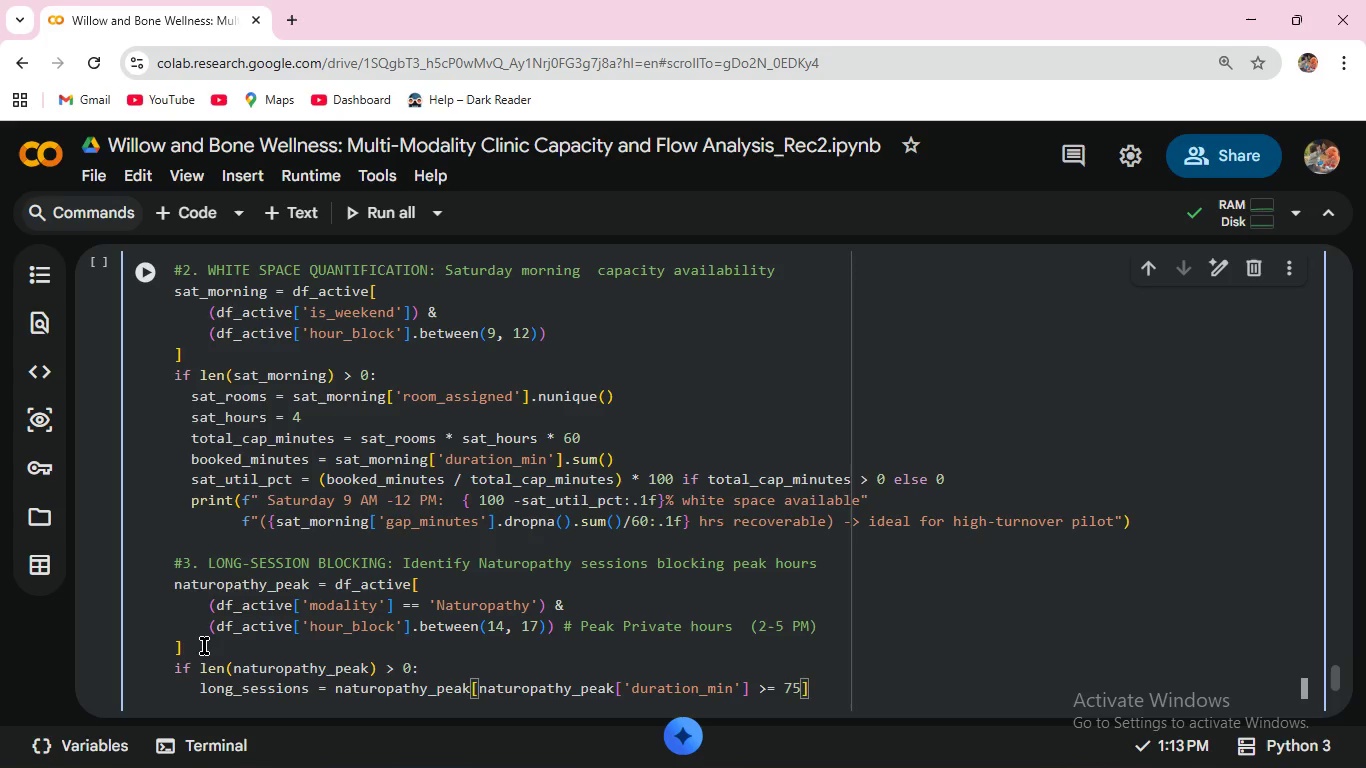 
scroll: coordinate [204, 646], scroll_direction: down, amount: 1.0
 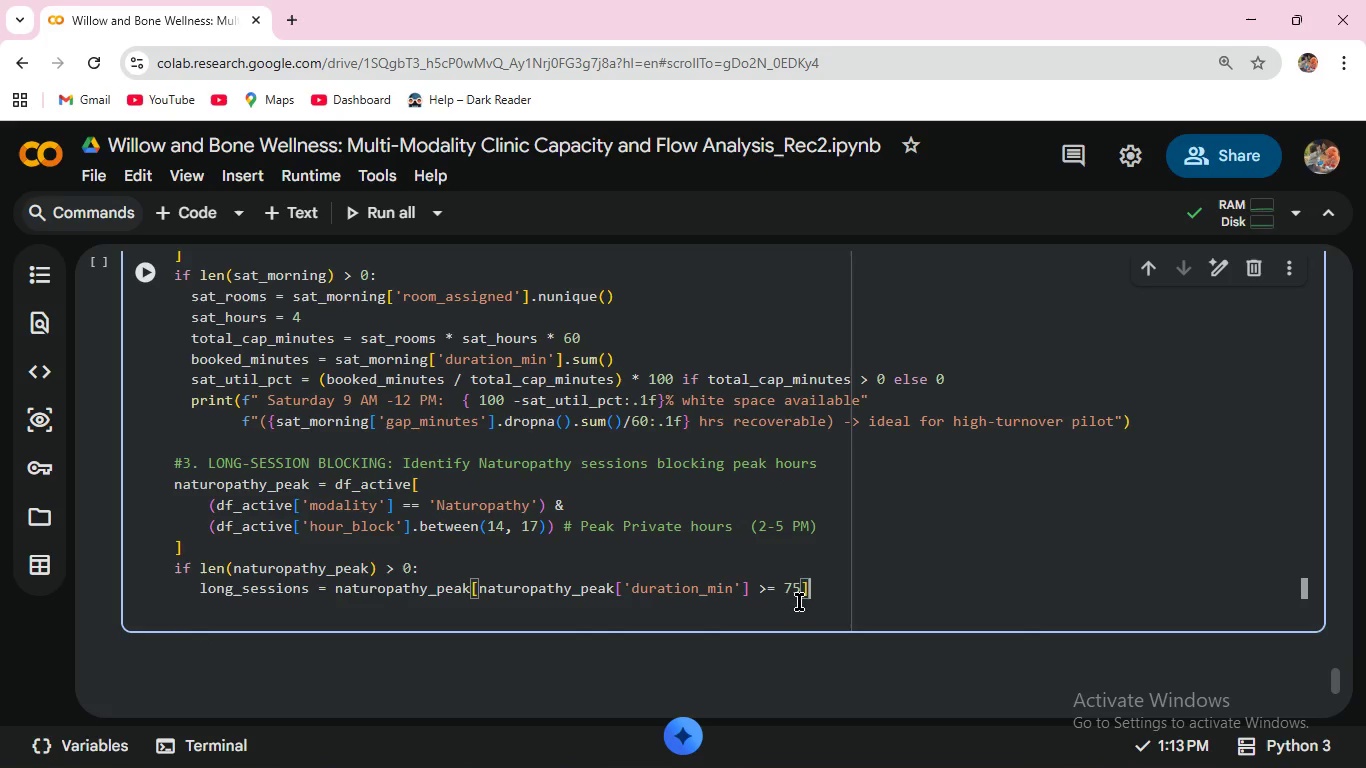 
left_click([816, 594])
 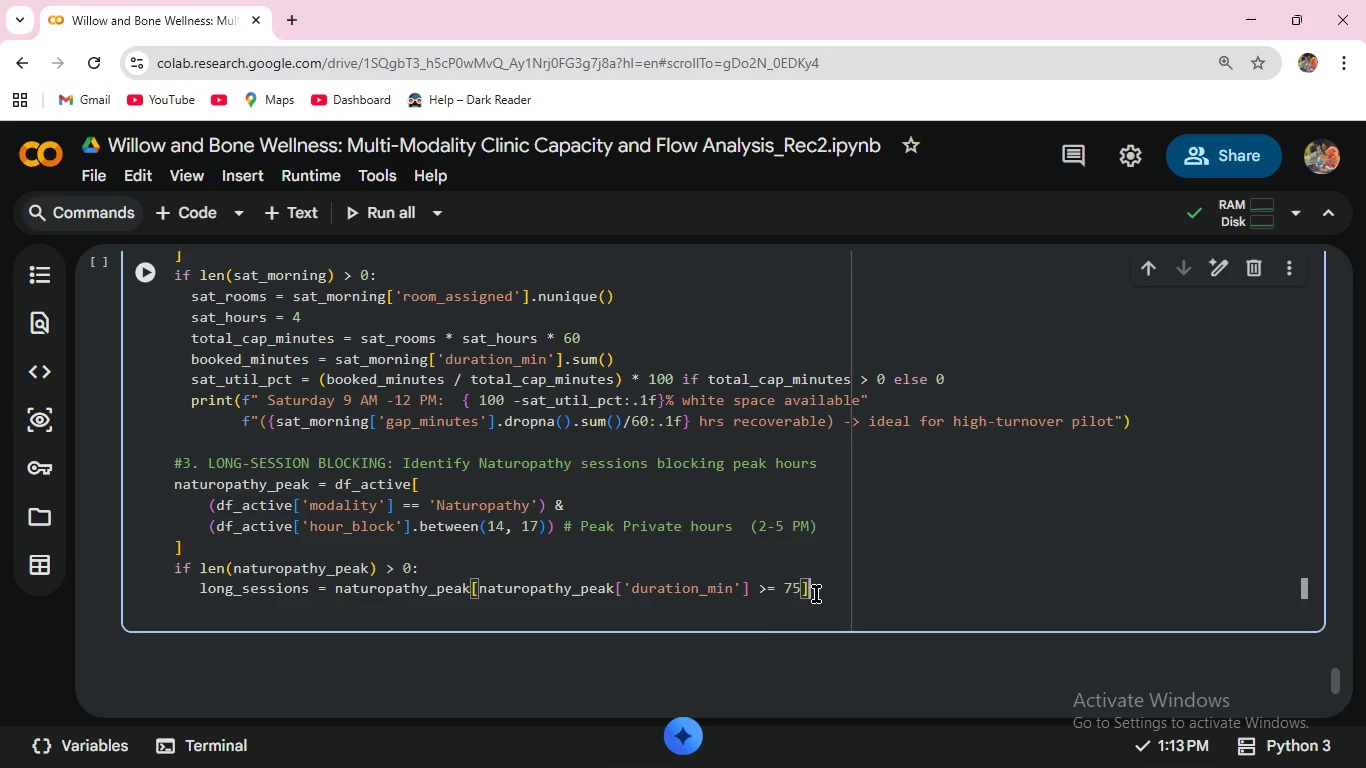 
key(Enter)
 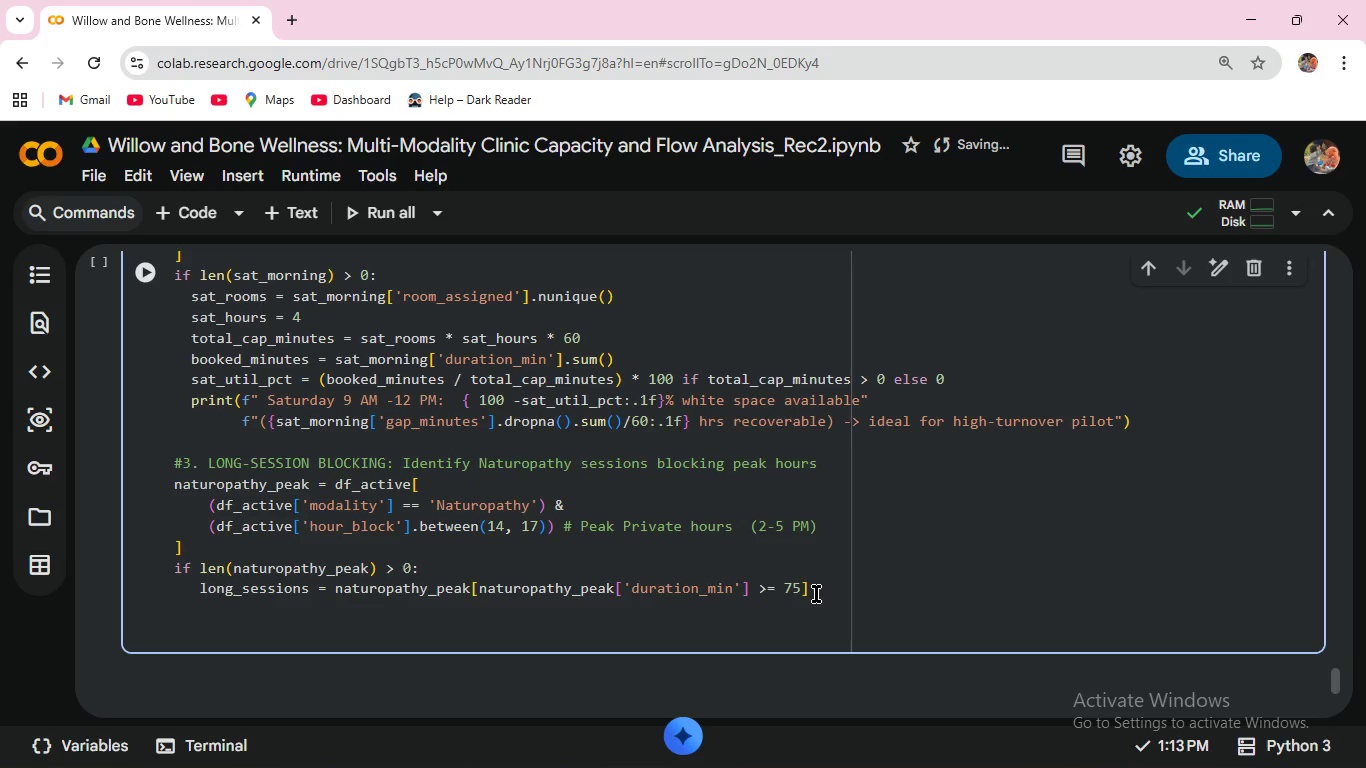 
type(if len(long_ses)
 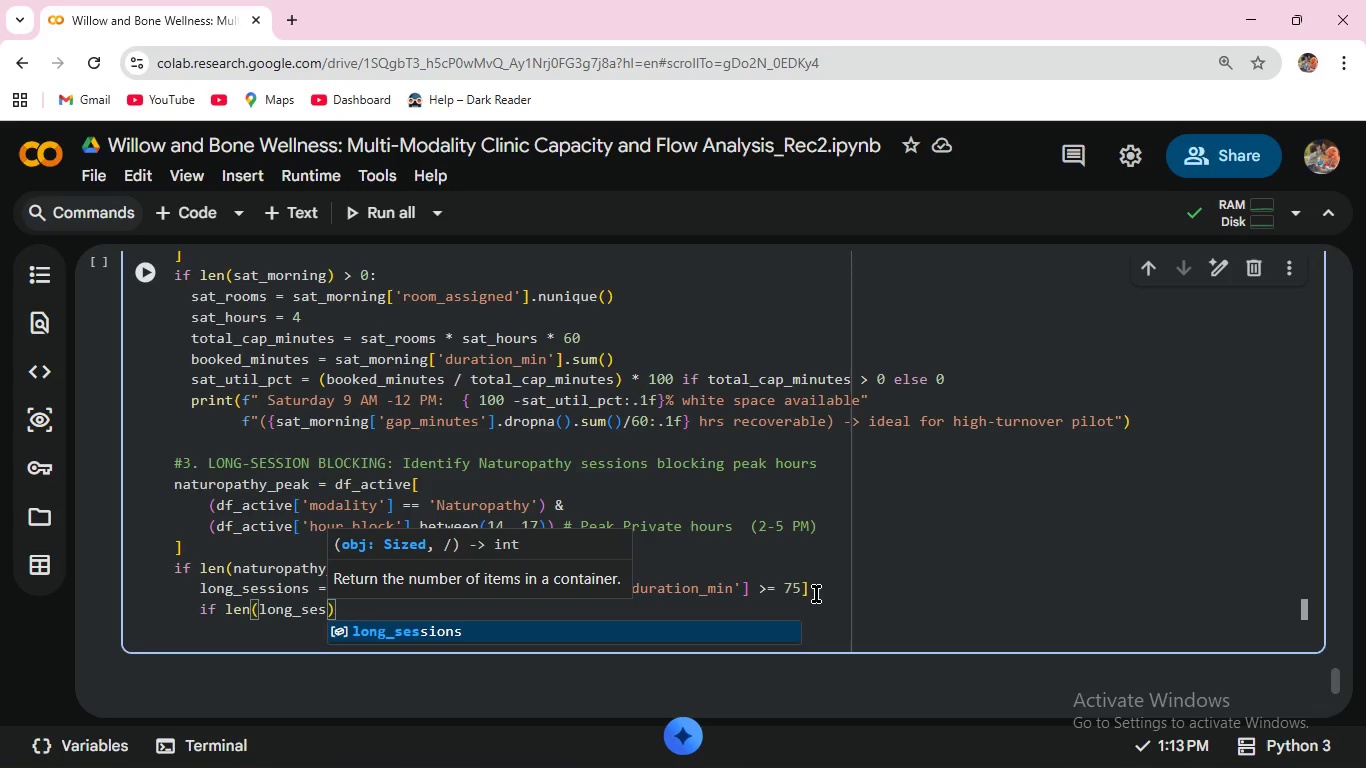 
key(Enter)
 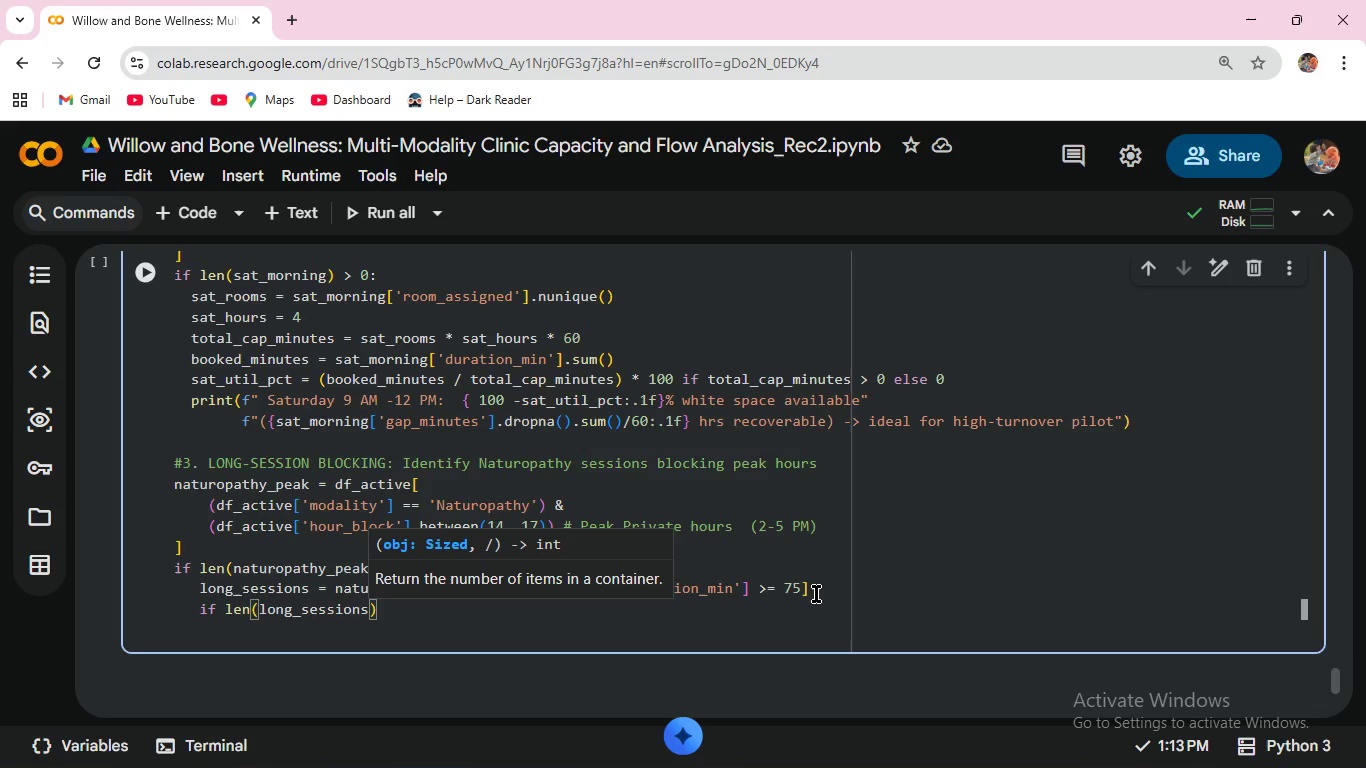 
key(ArrowRight)
 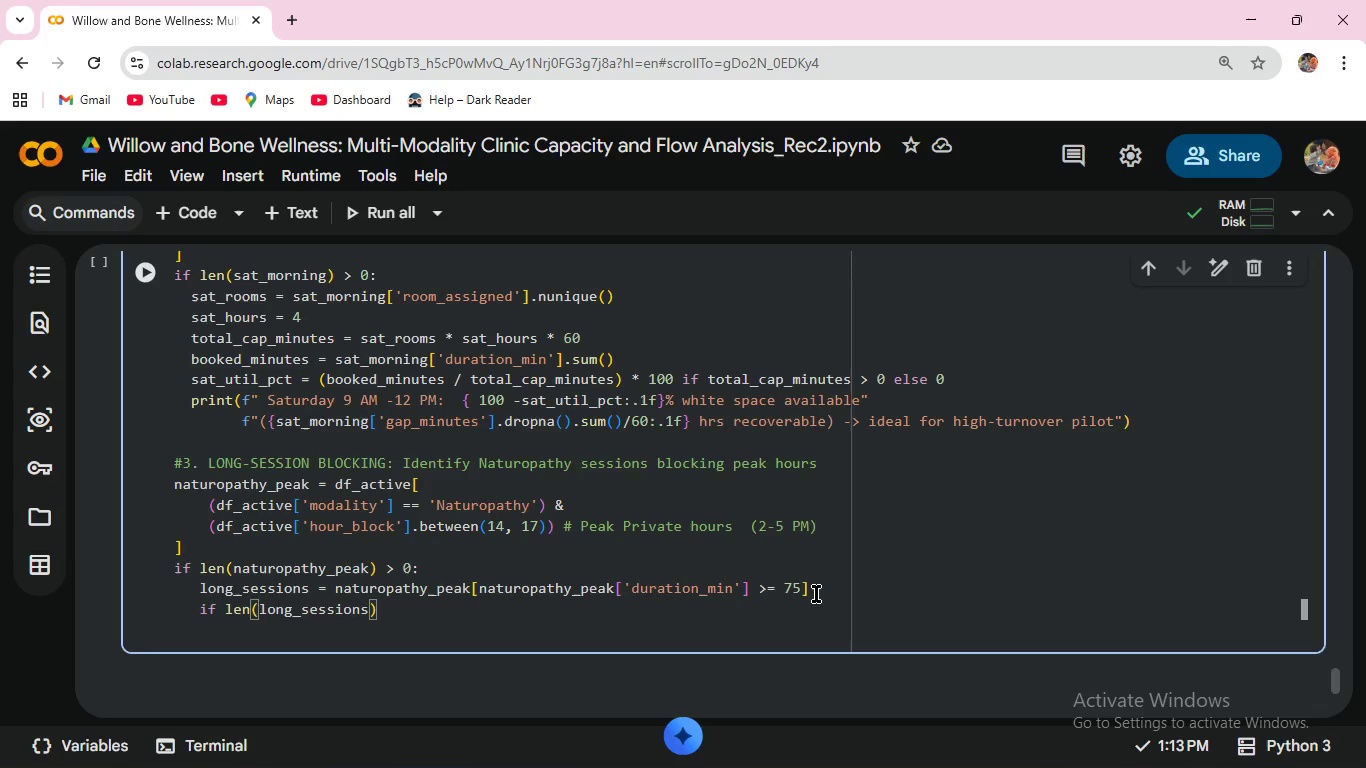 
key(Space)
 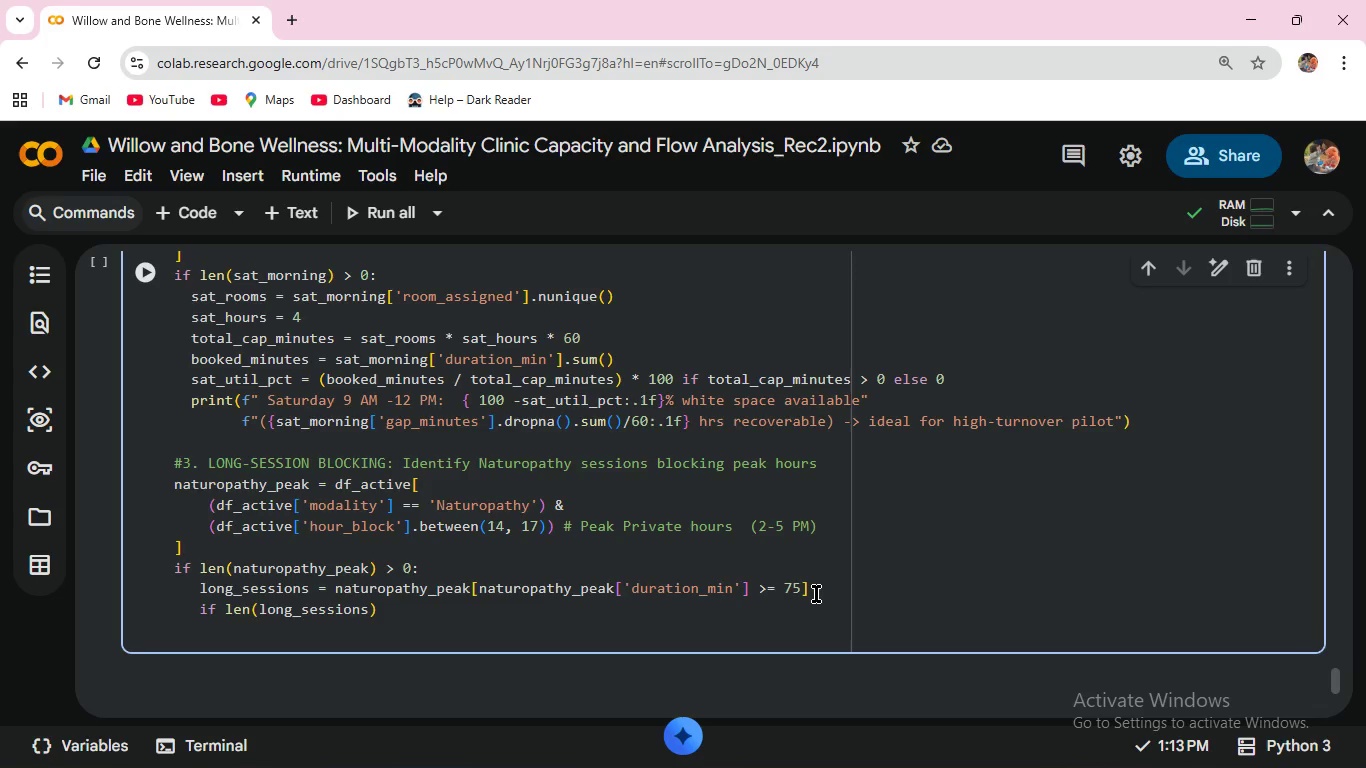 
key(Shift+ShiftRight)
 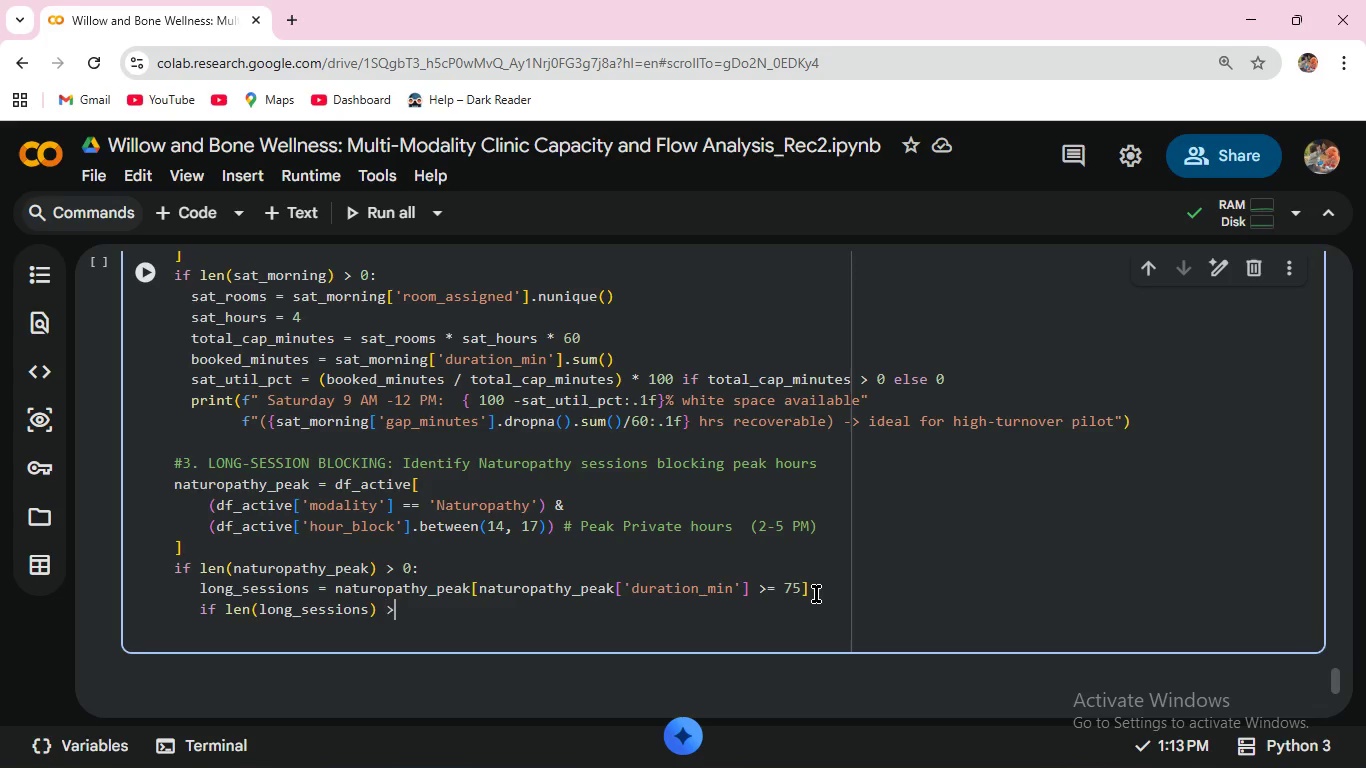 
key(Shift+Period)
 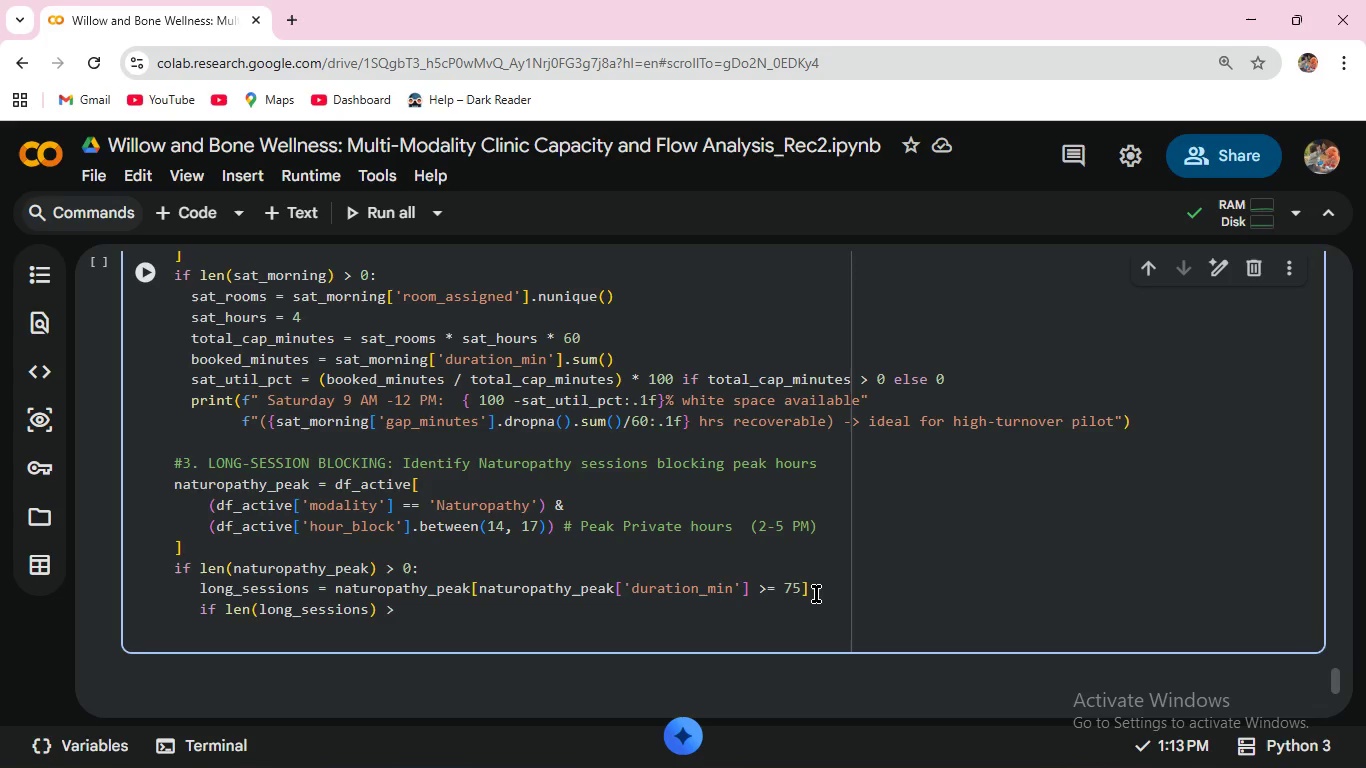 
key(0)
 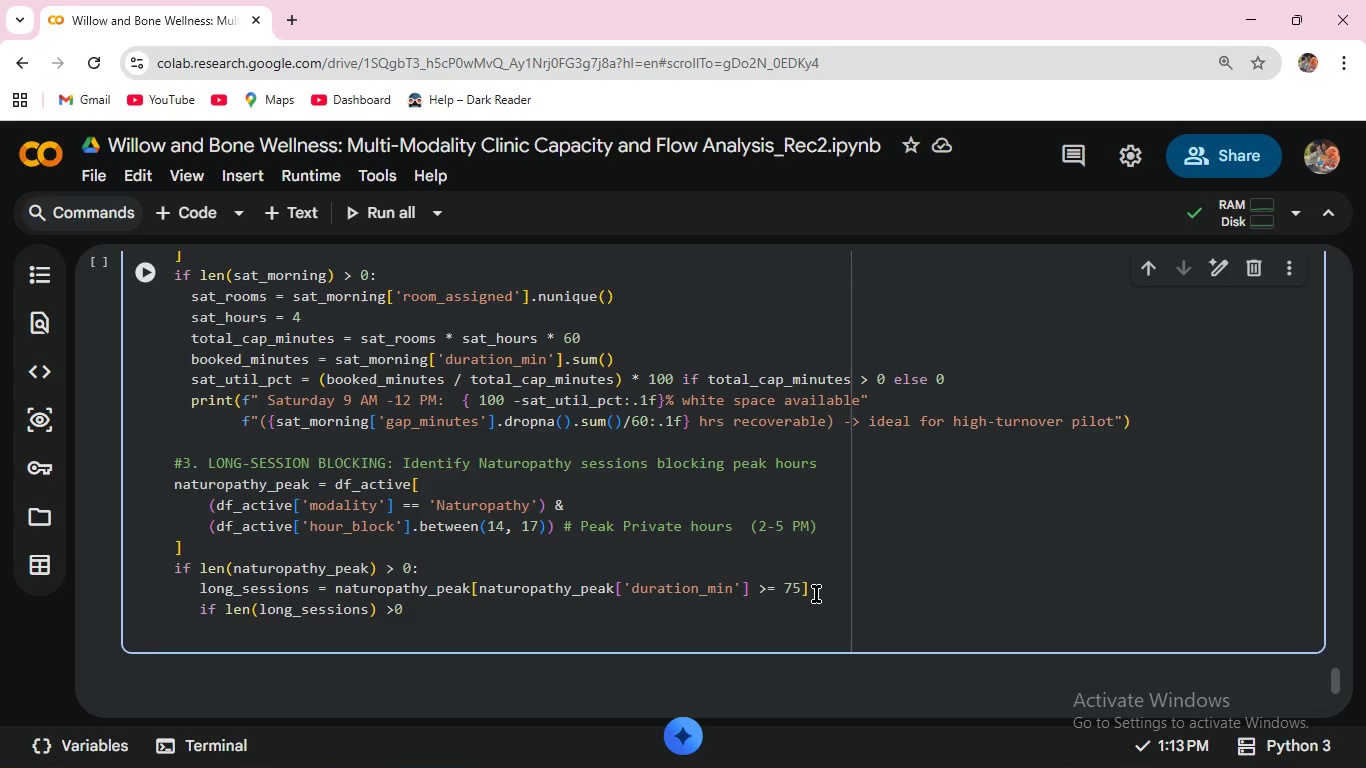 
key(Backspace)
 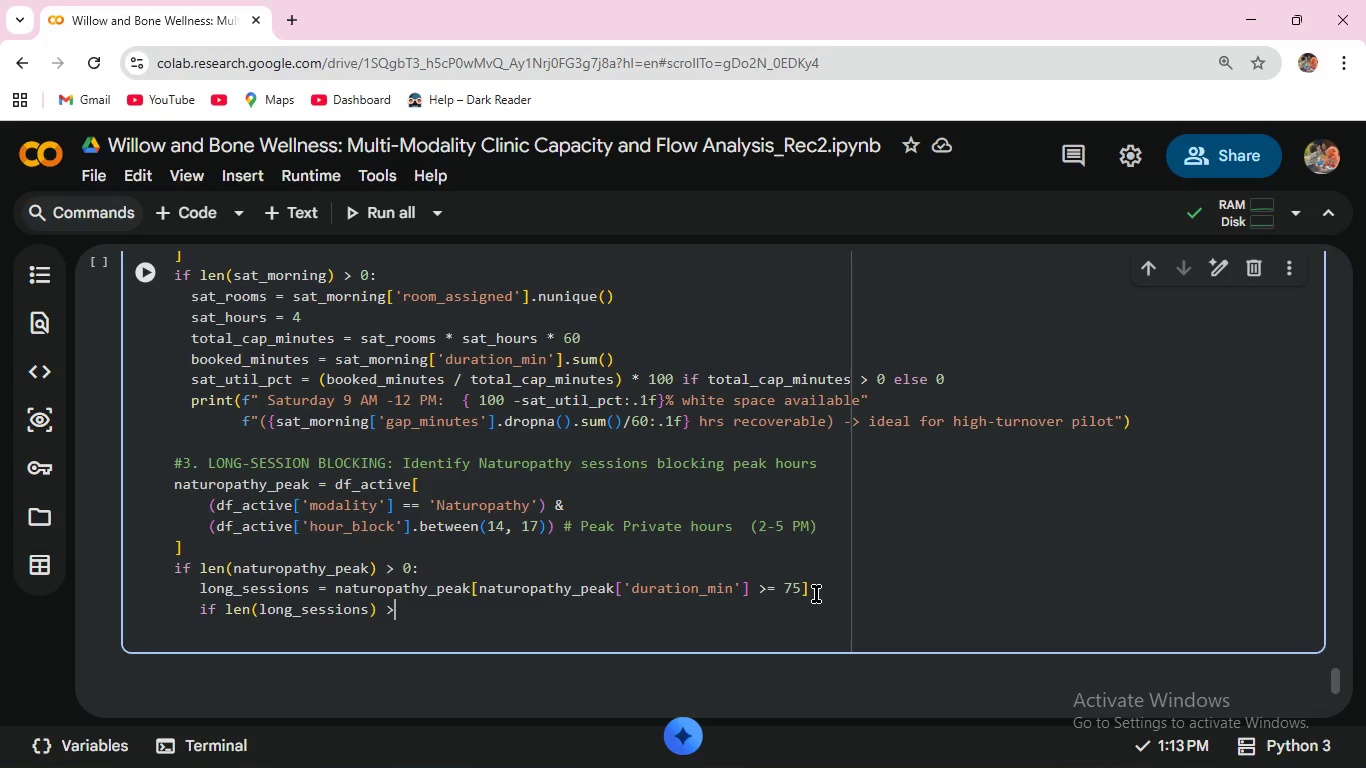 
key(Space)
 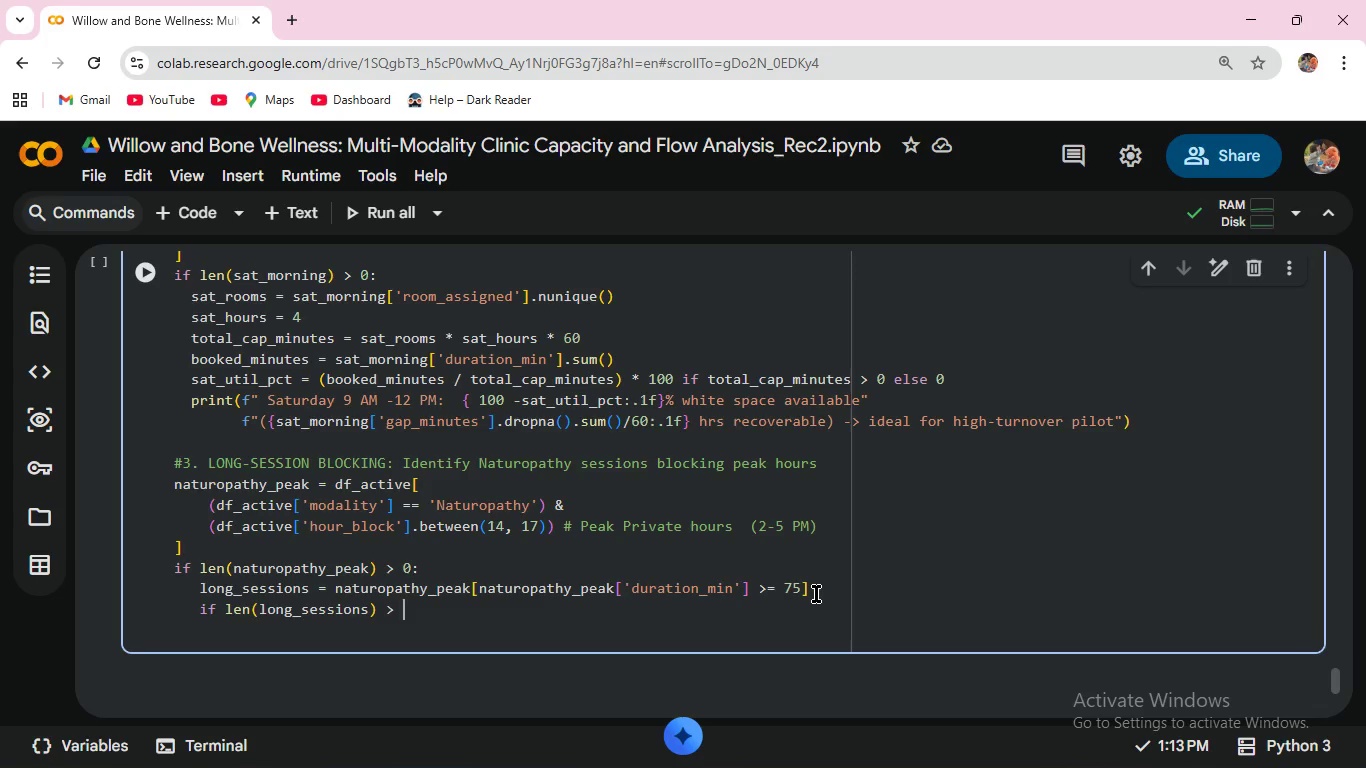 
key(0)
 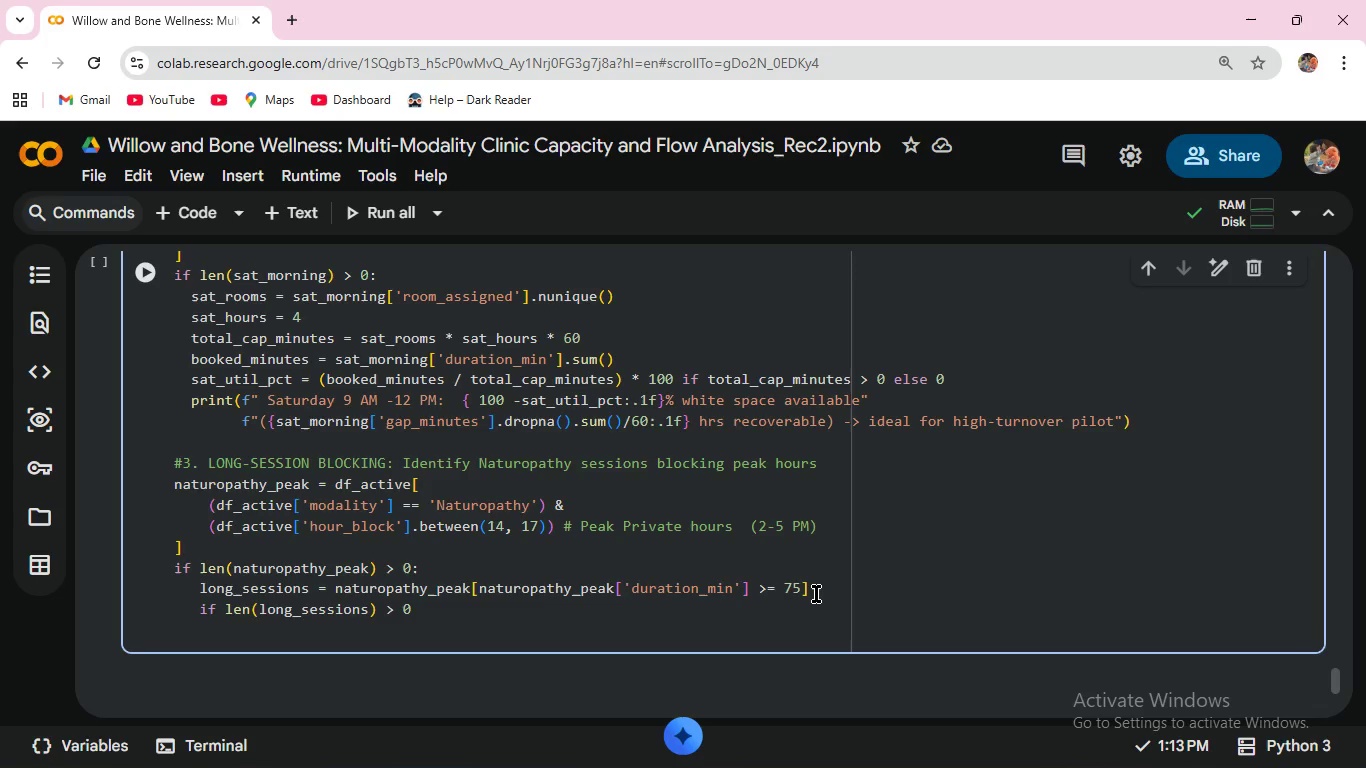 
key(Shift+ShiftRight)
 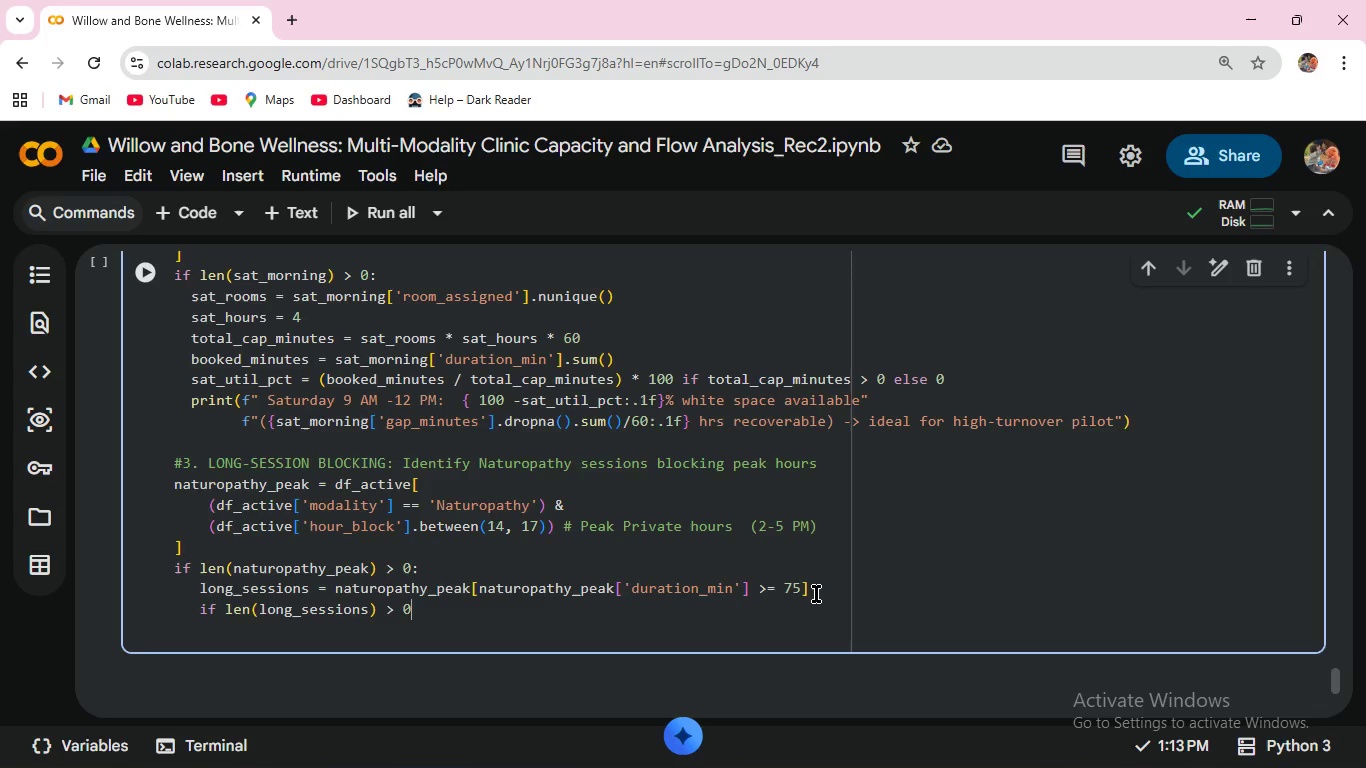 
key(Shift+Semicolon)
 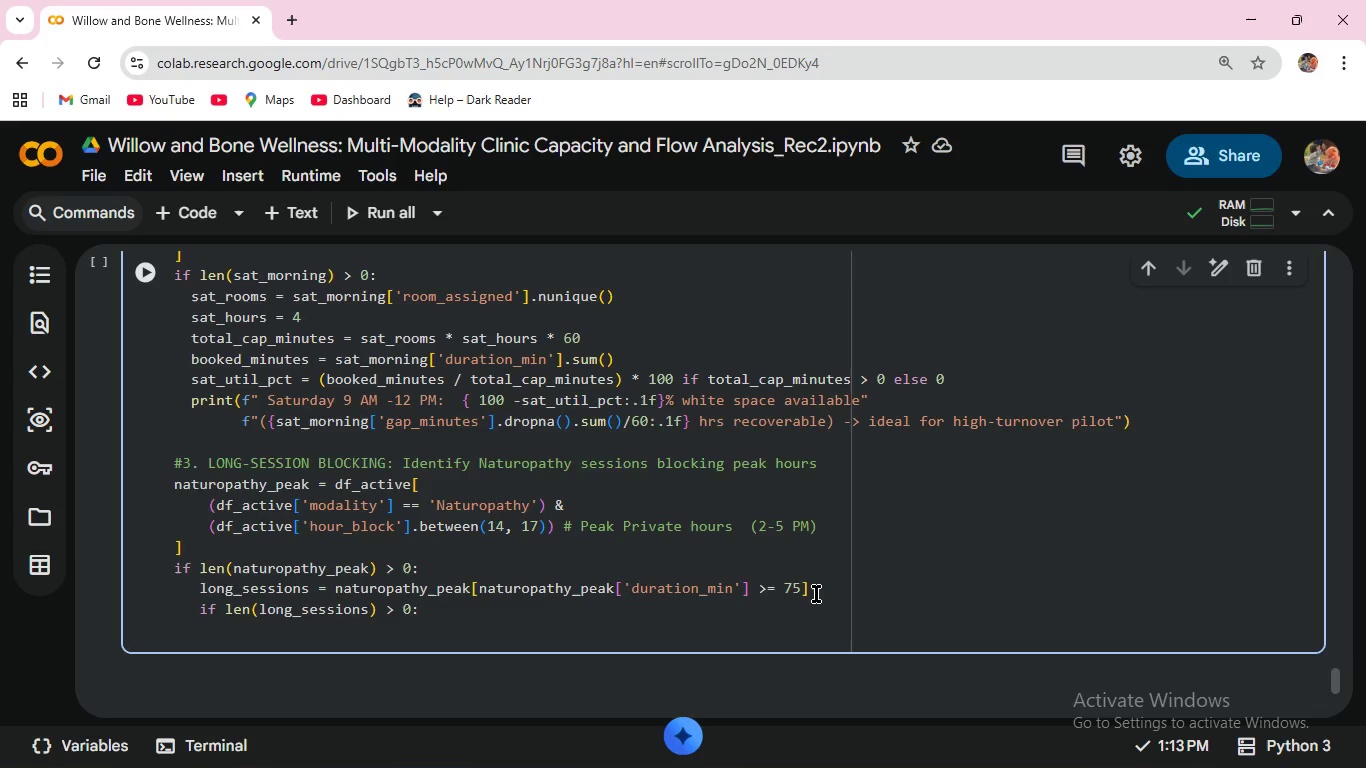 
key(Enter)
 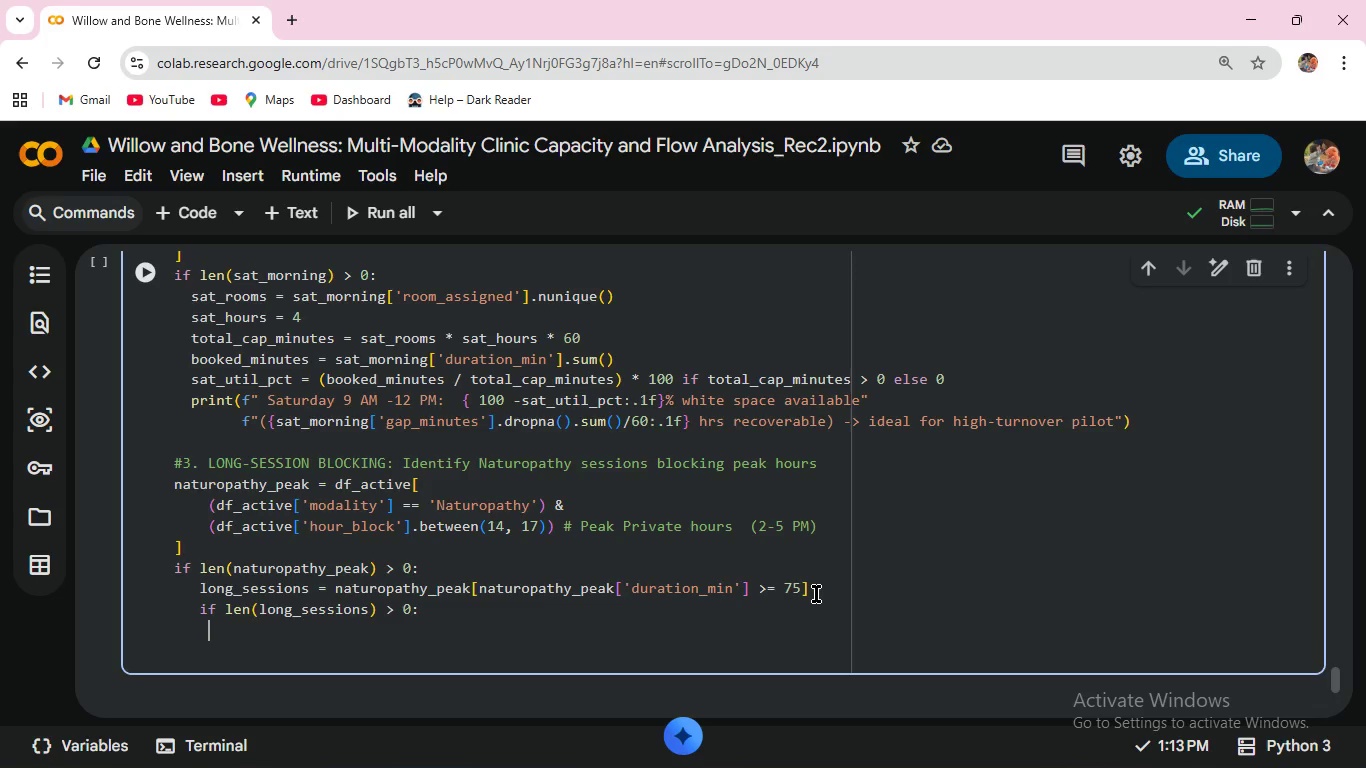 
type(  blocked_room_hours = )
 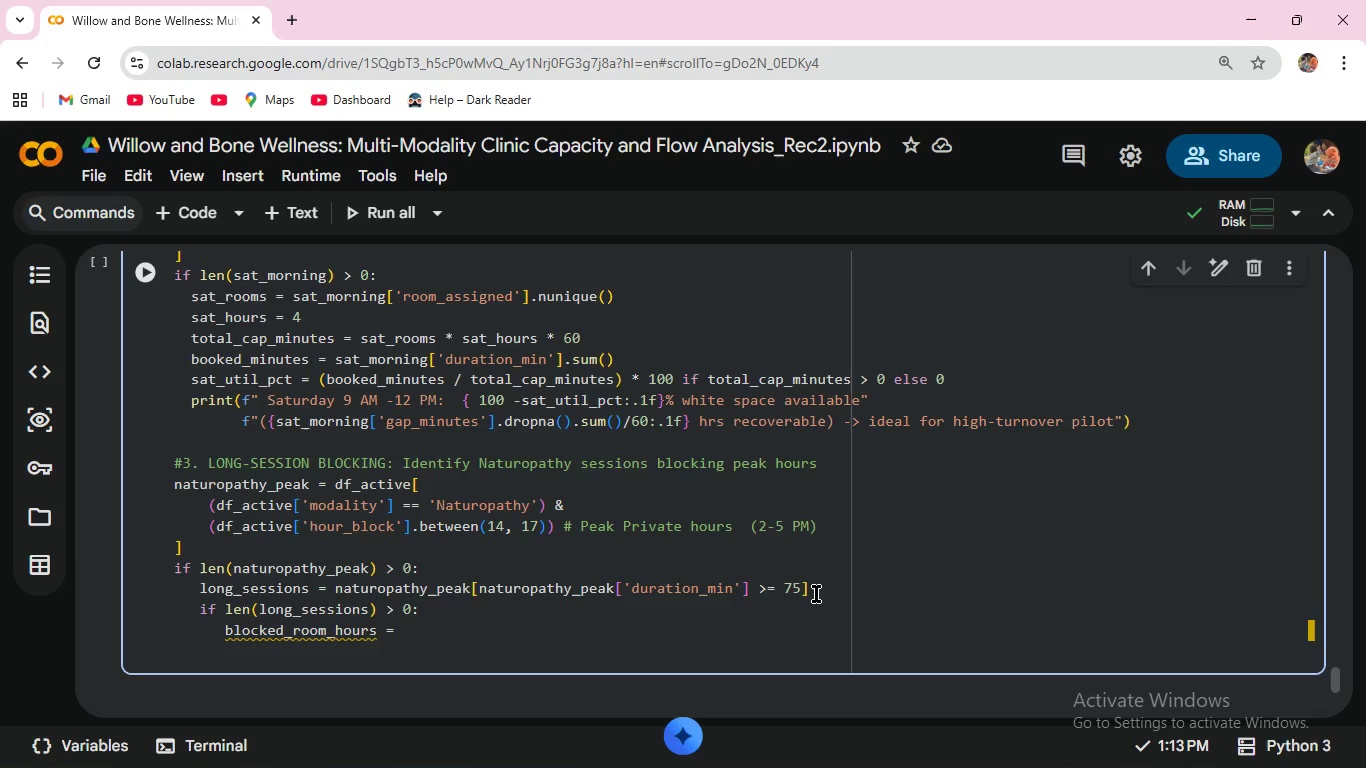 
type(long_sessions['duration)
 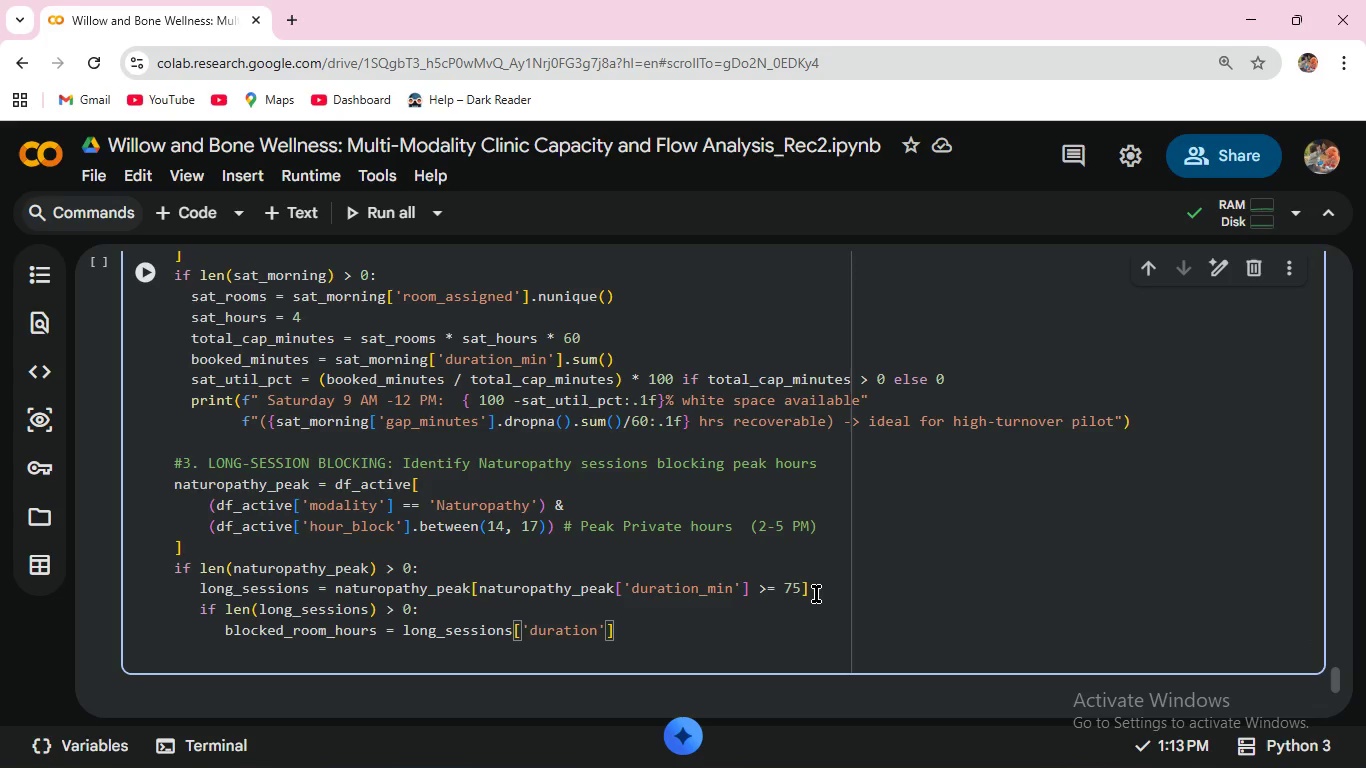 
type(_min)
 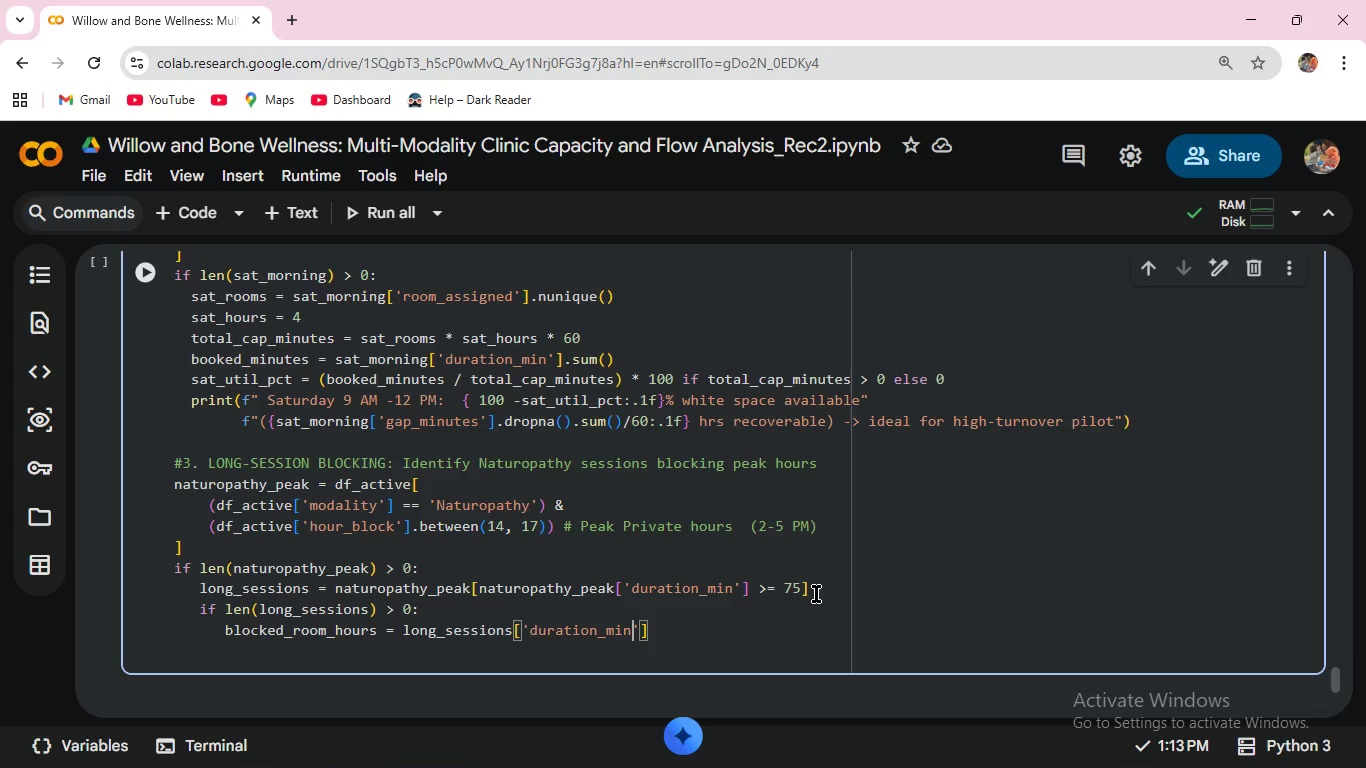 
key(ArrowRight)
 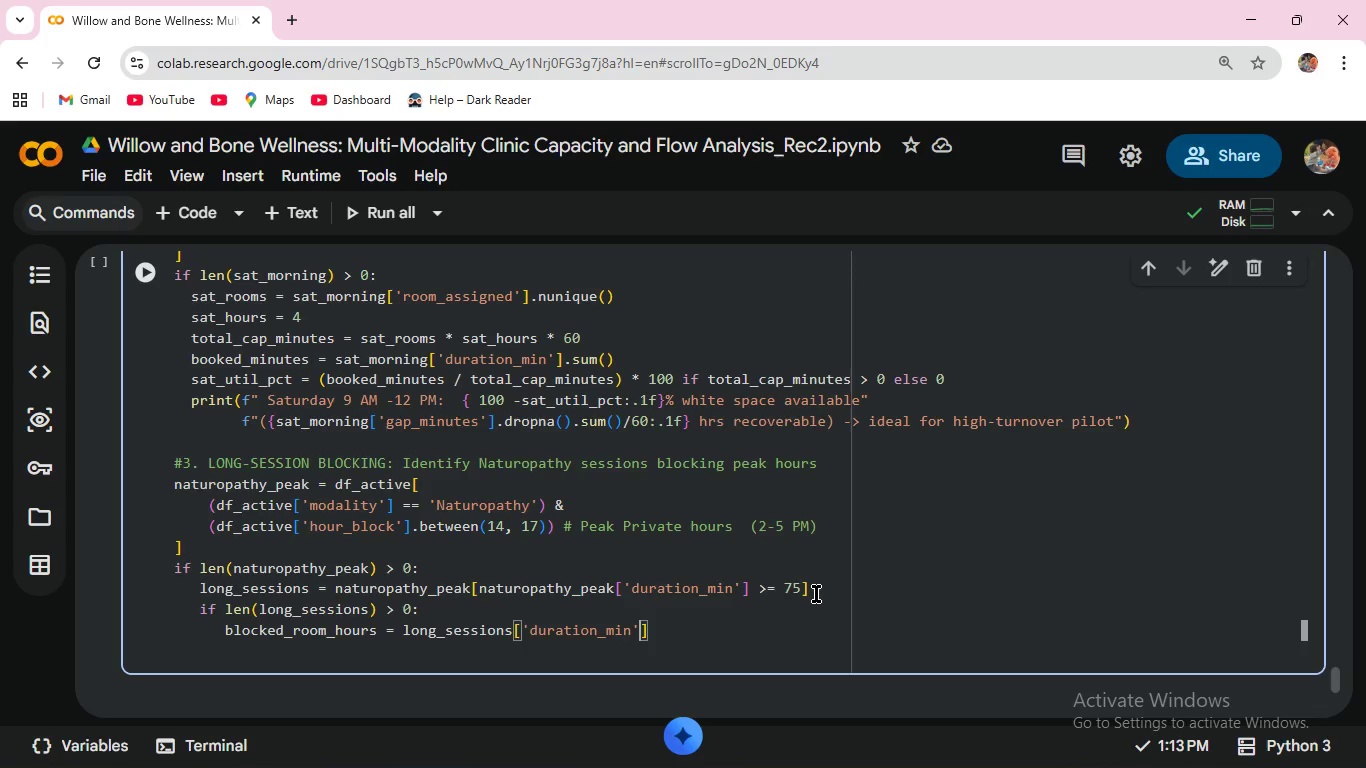 
key(ArrowRight)
 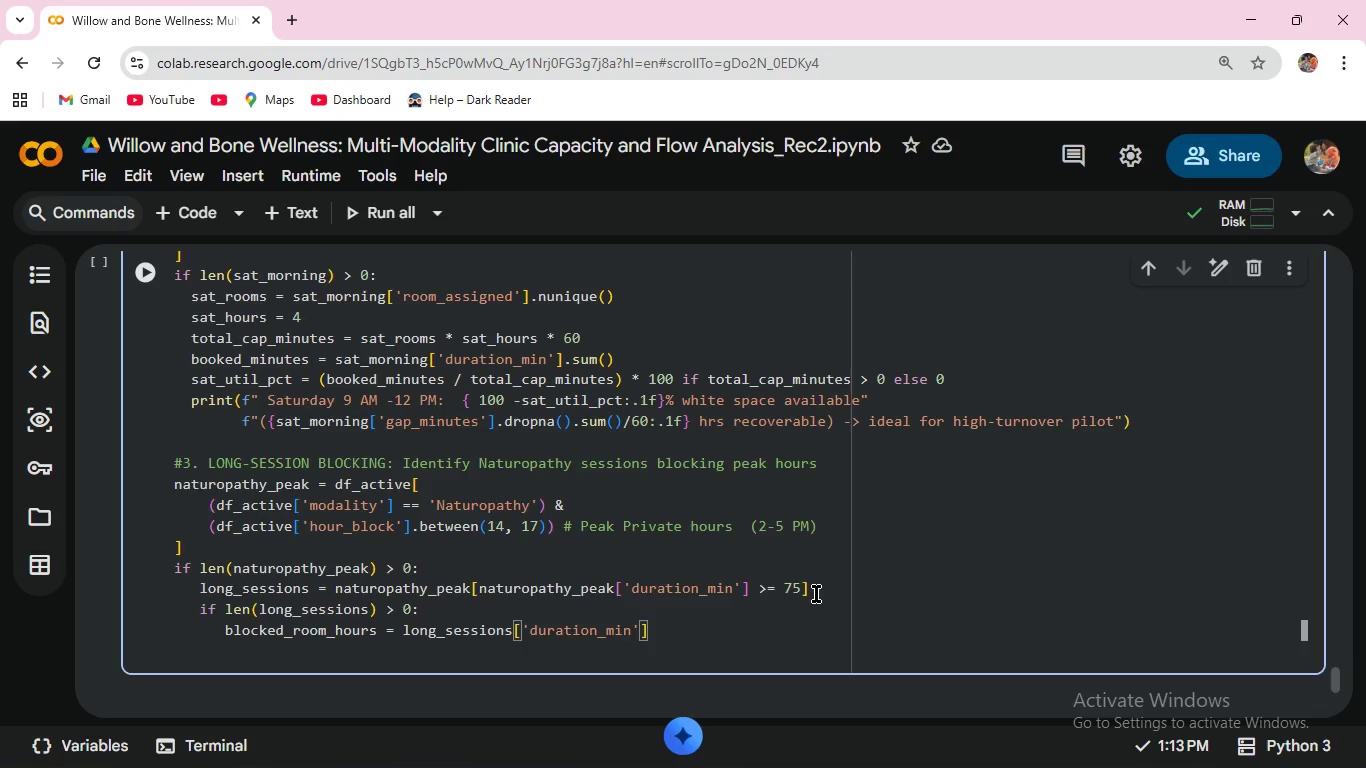 
type(.sum()
 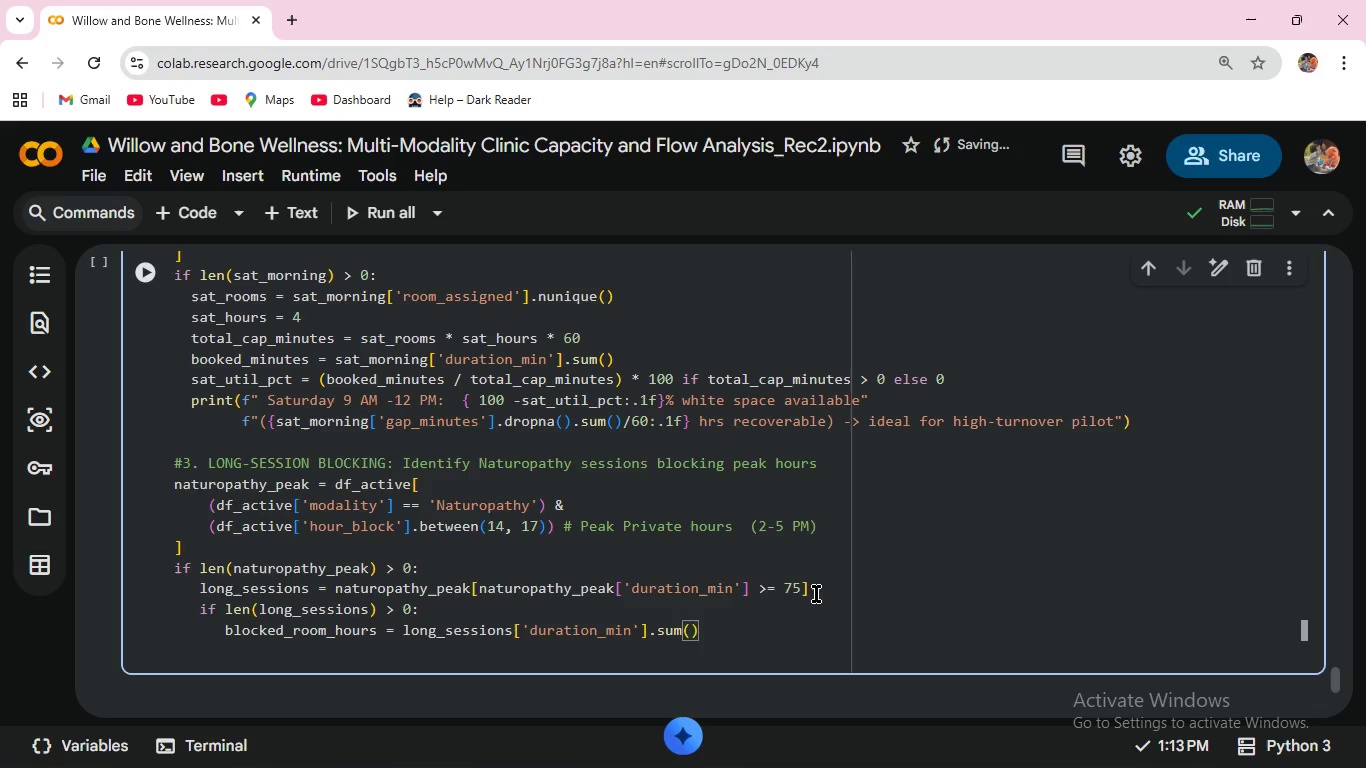 
key(ArrowRight)
 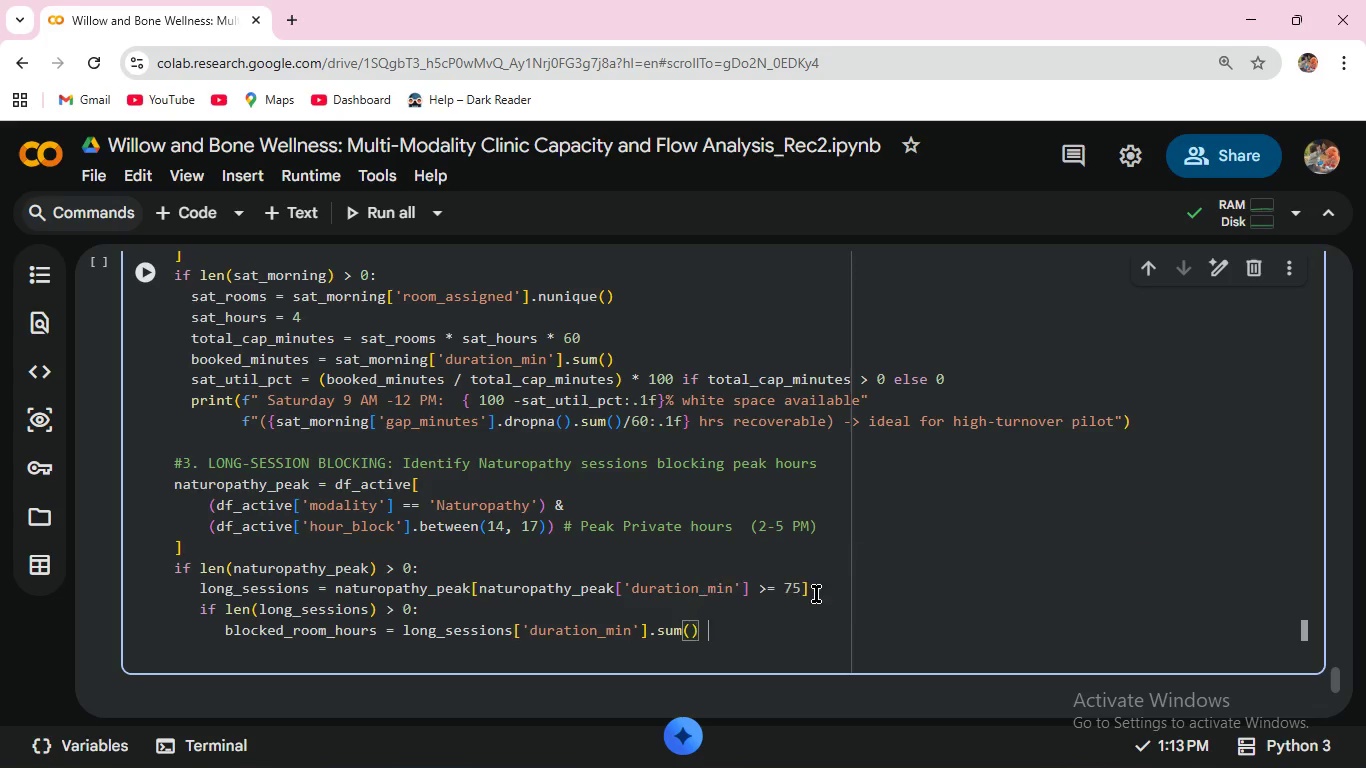 
type( / 60 )
 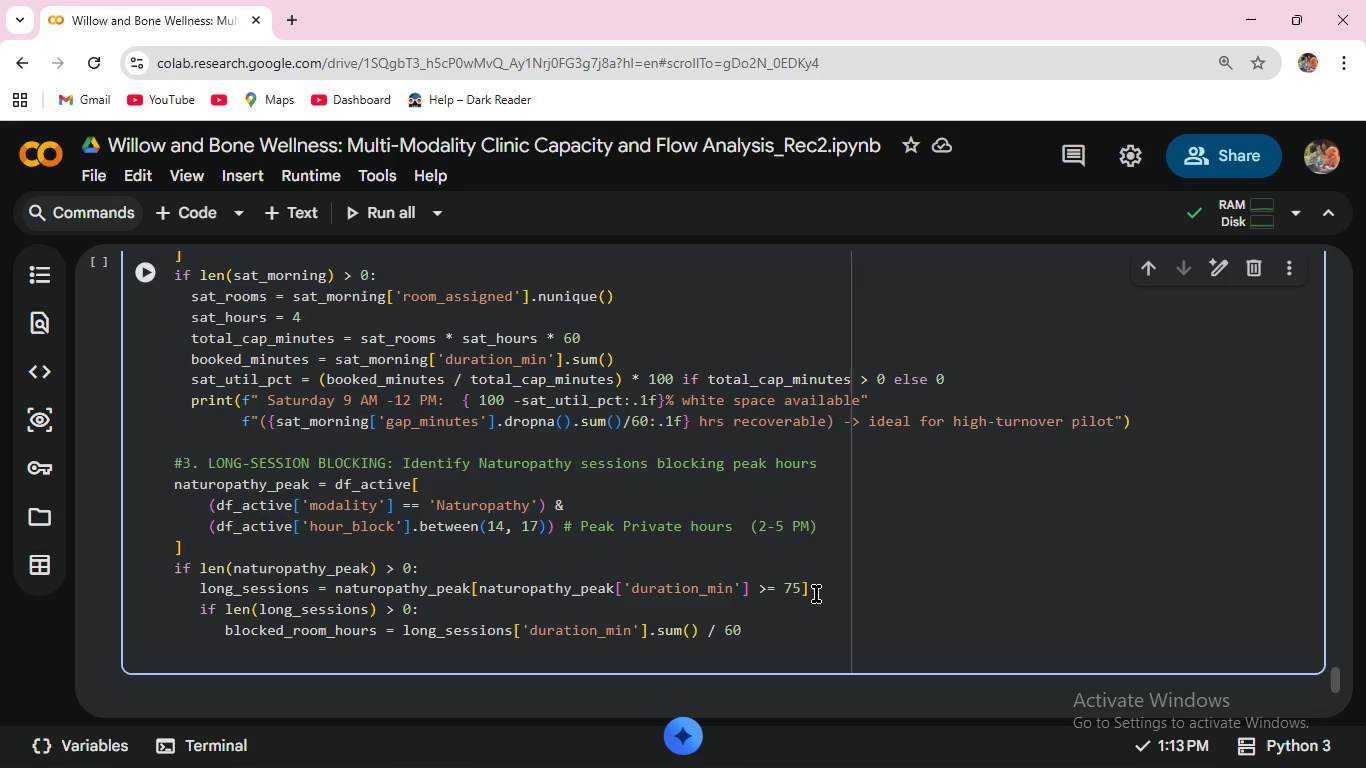 
key(Enter)
 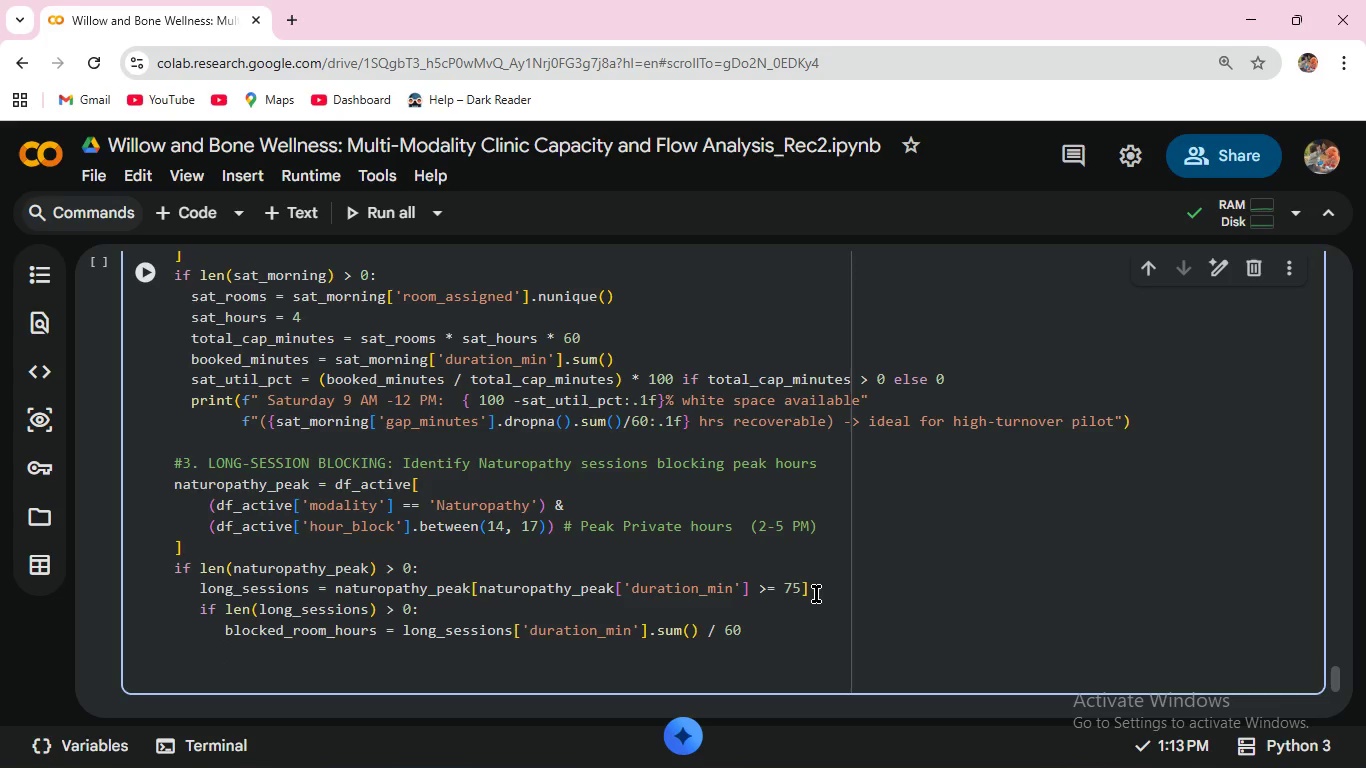 
wait(6.02)
 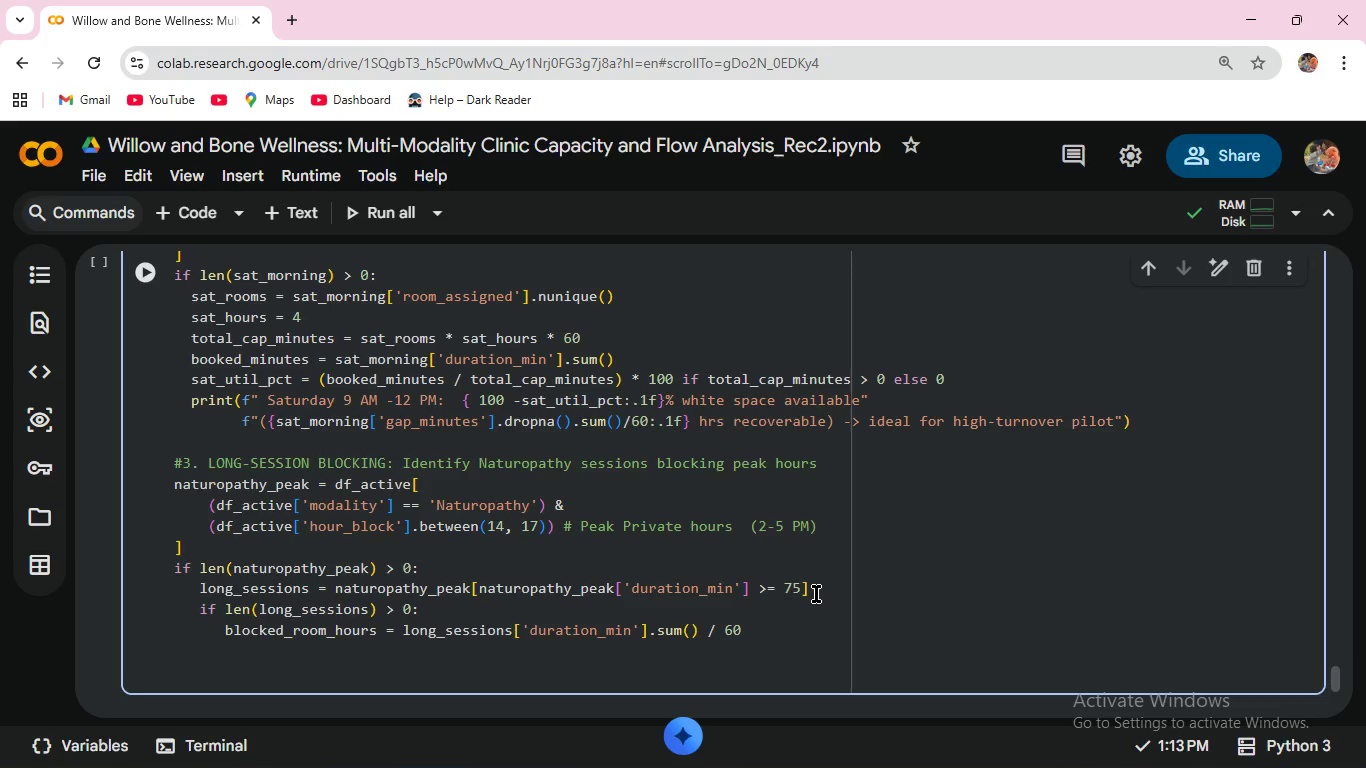 
type(print(f" {len(long)
 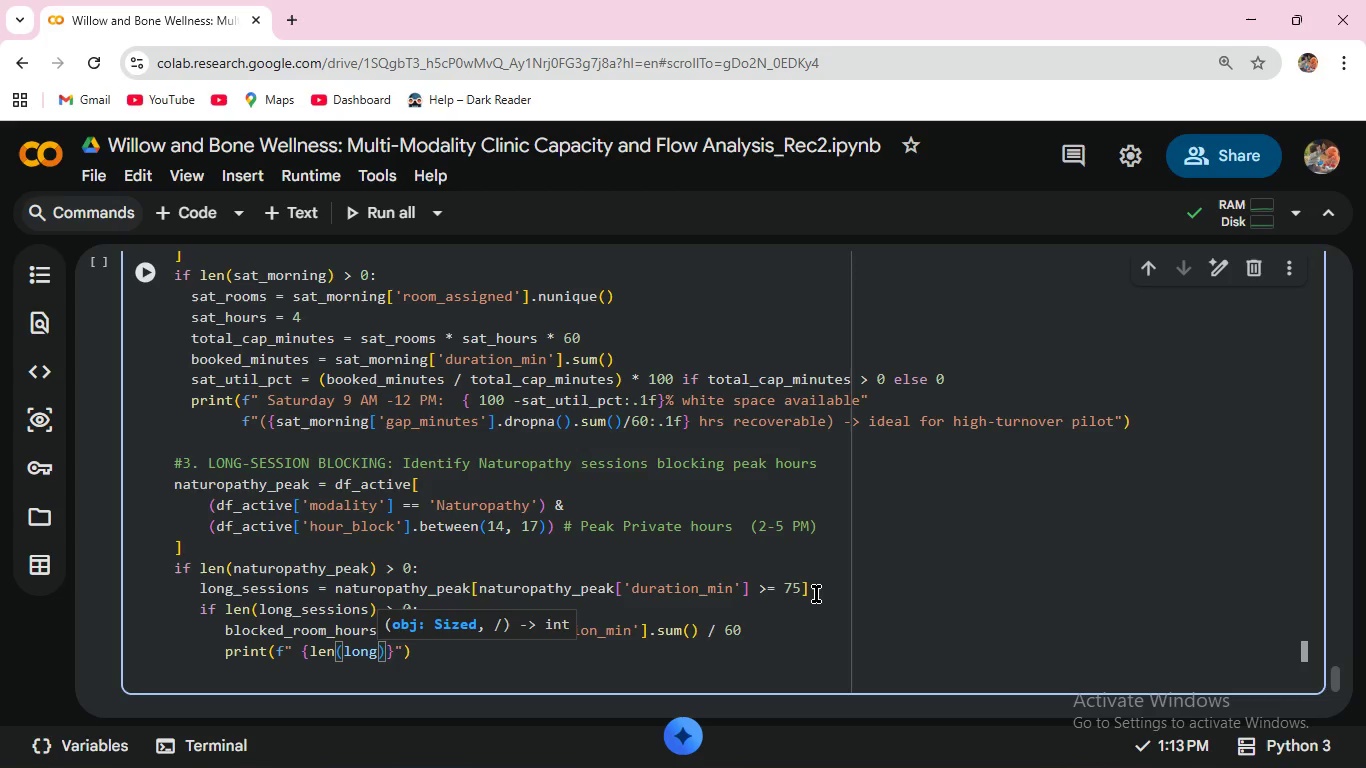 
key(Shift+Minus)
 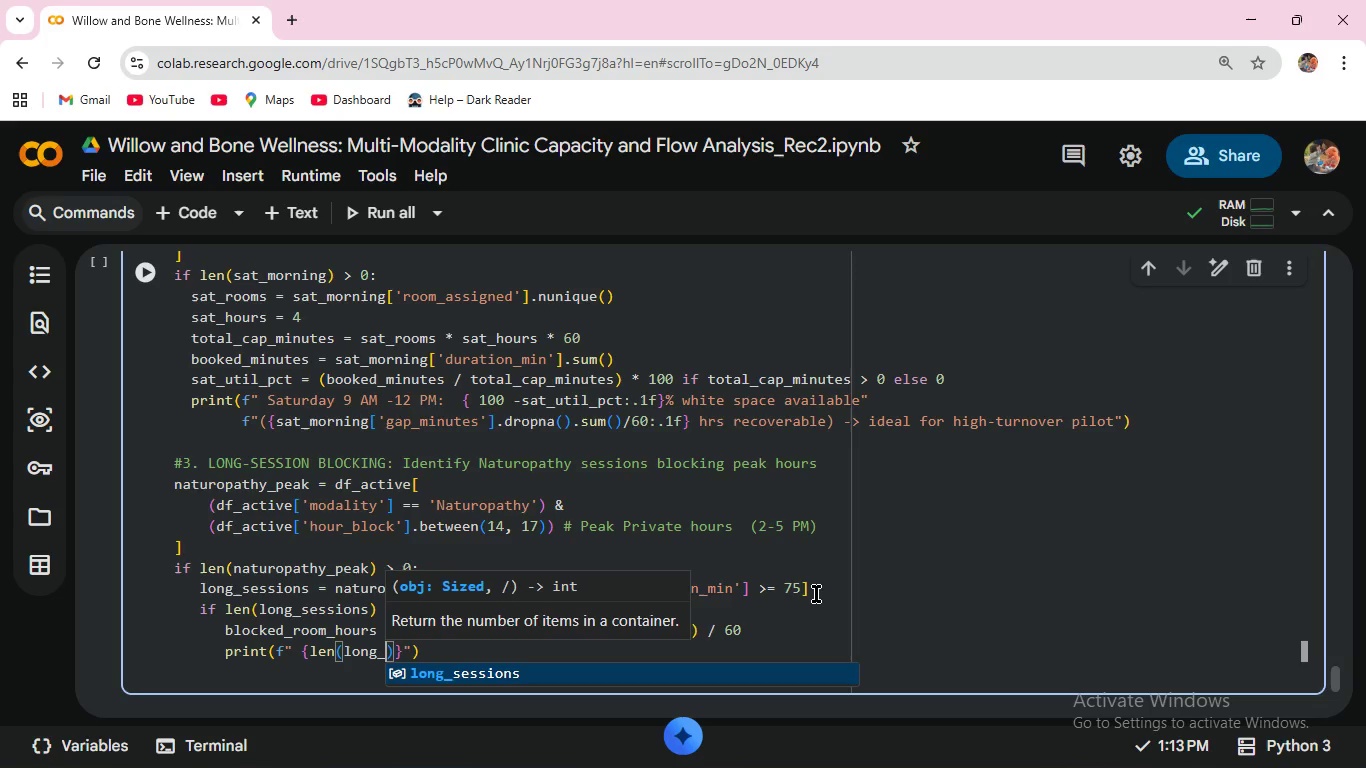 
key(Enter)
 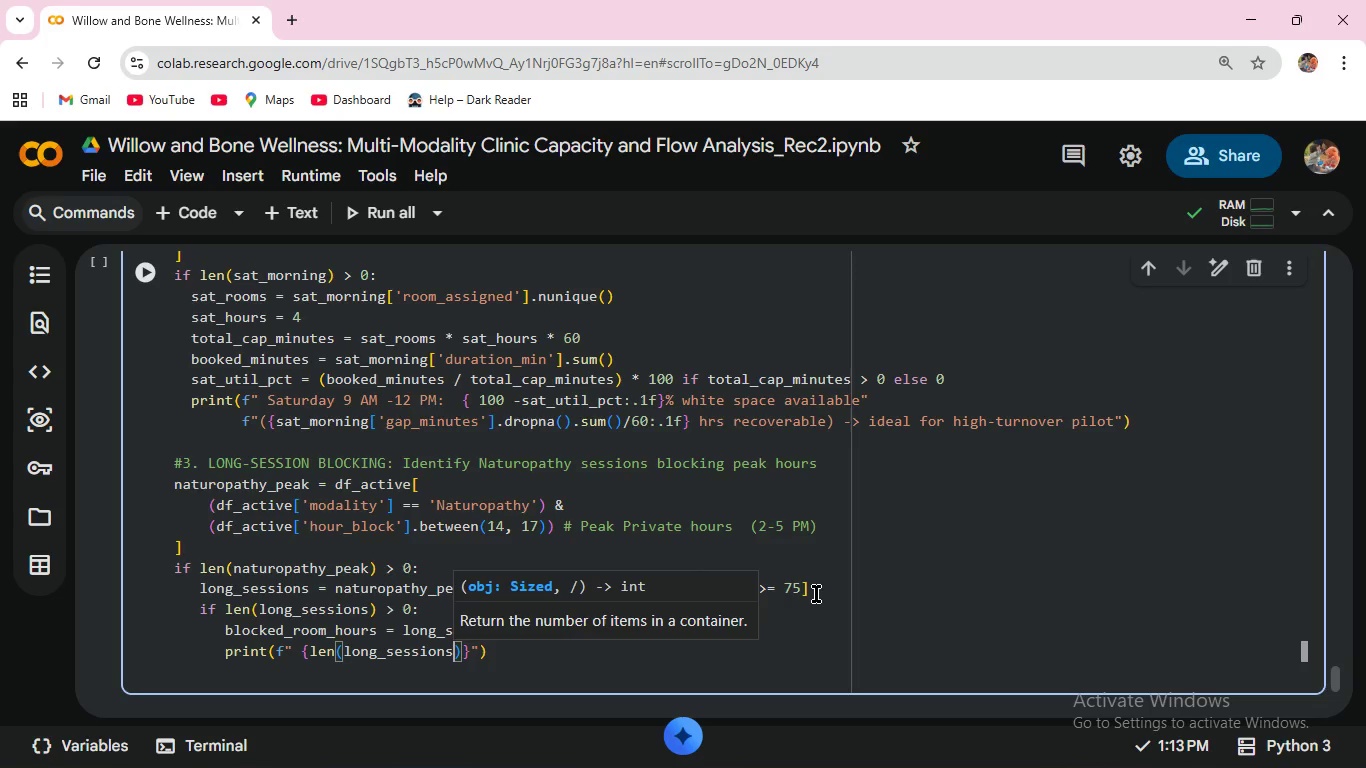 
key(ArrowRight)
 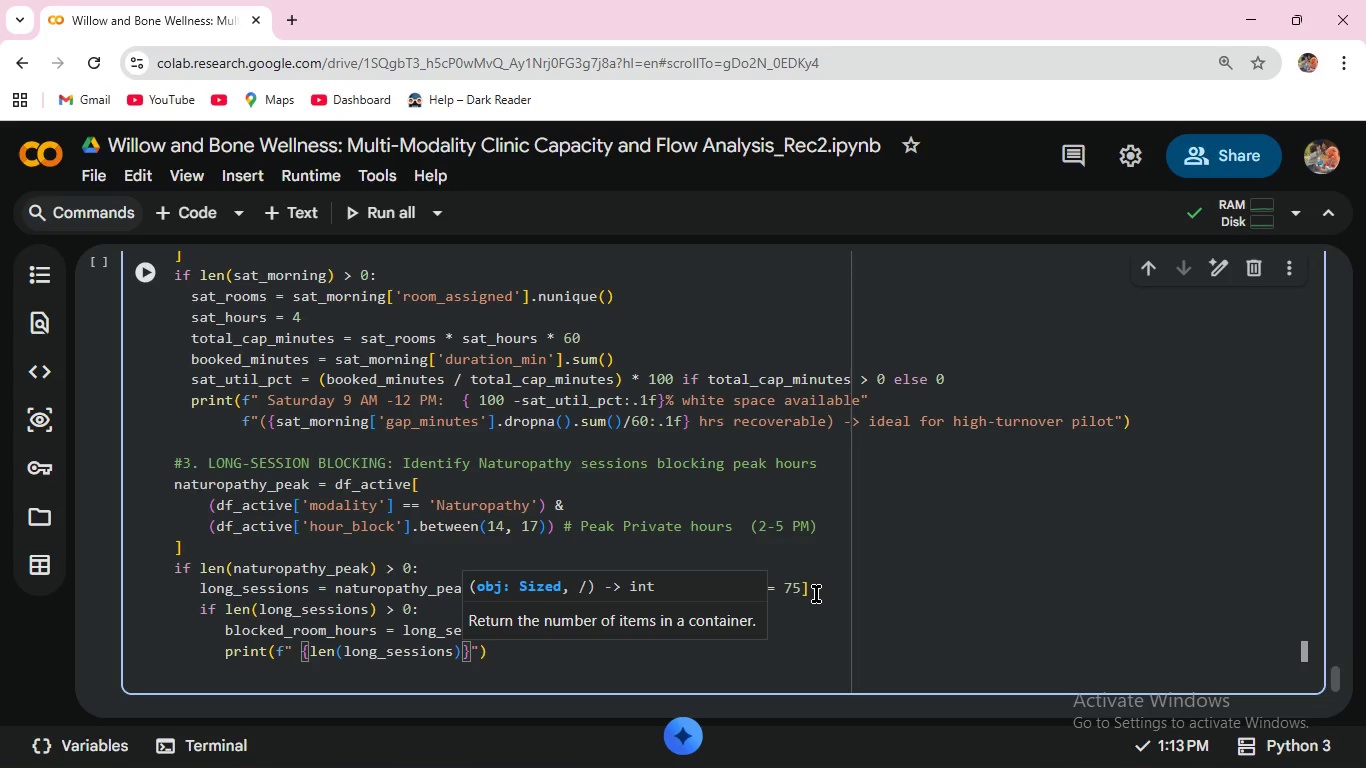 
key(ArrowRight)
 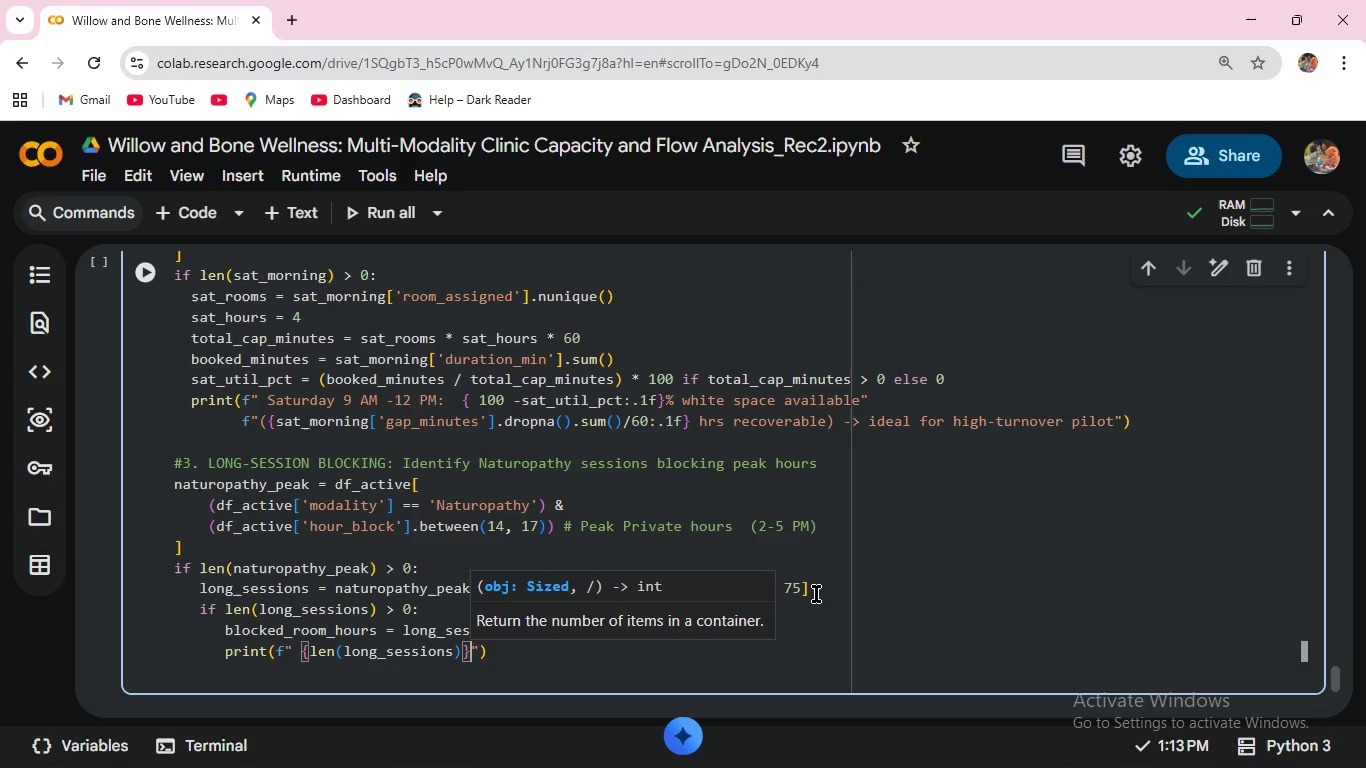 
type( Natu)
 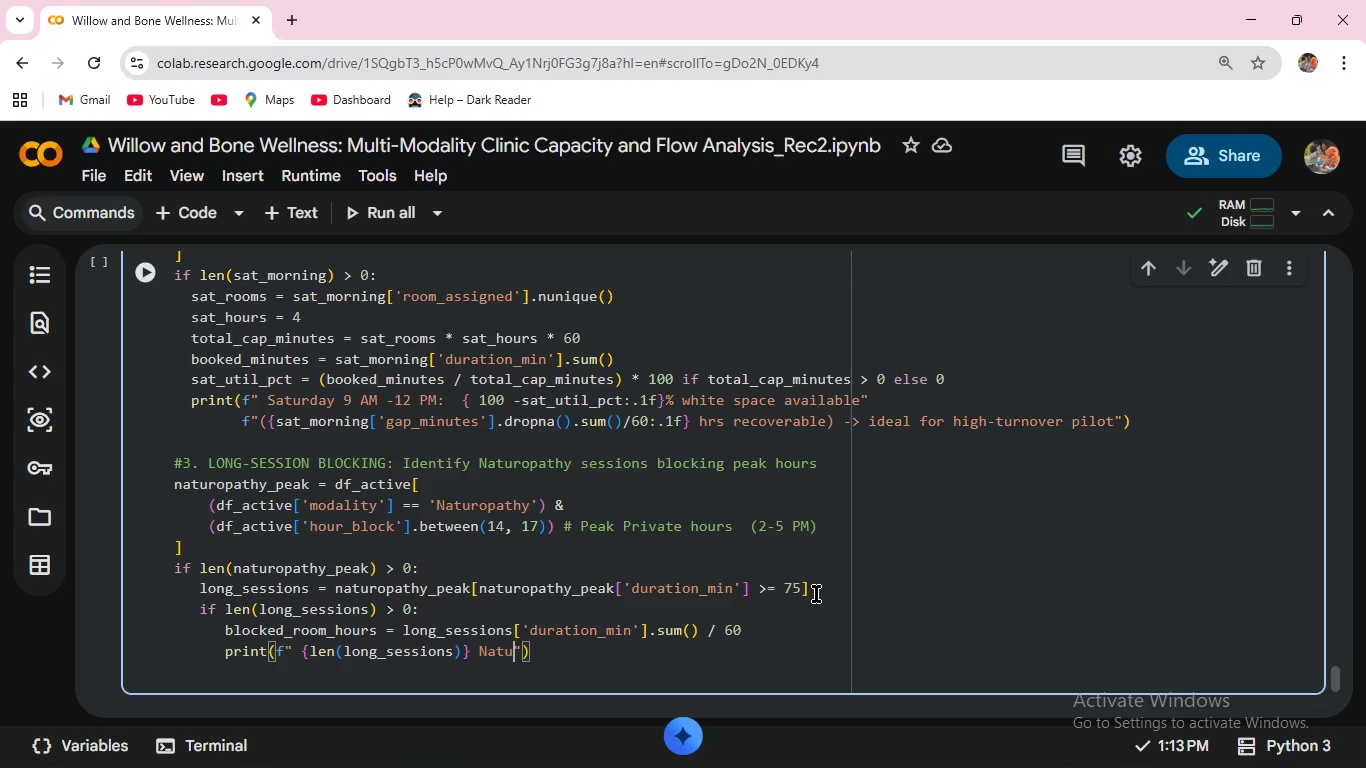 
type(ropa)
 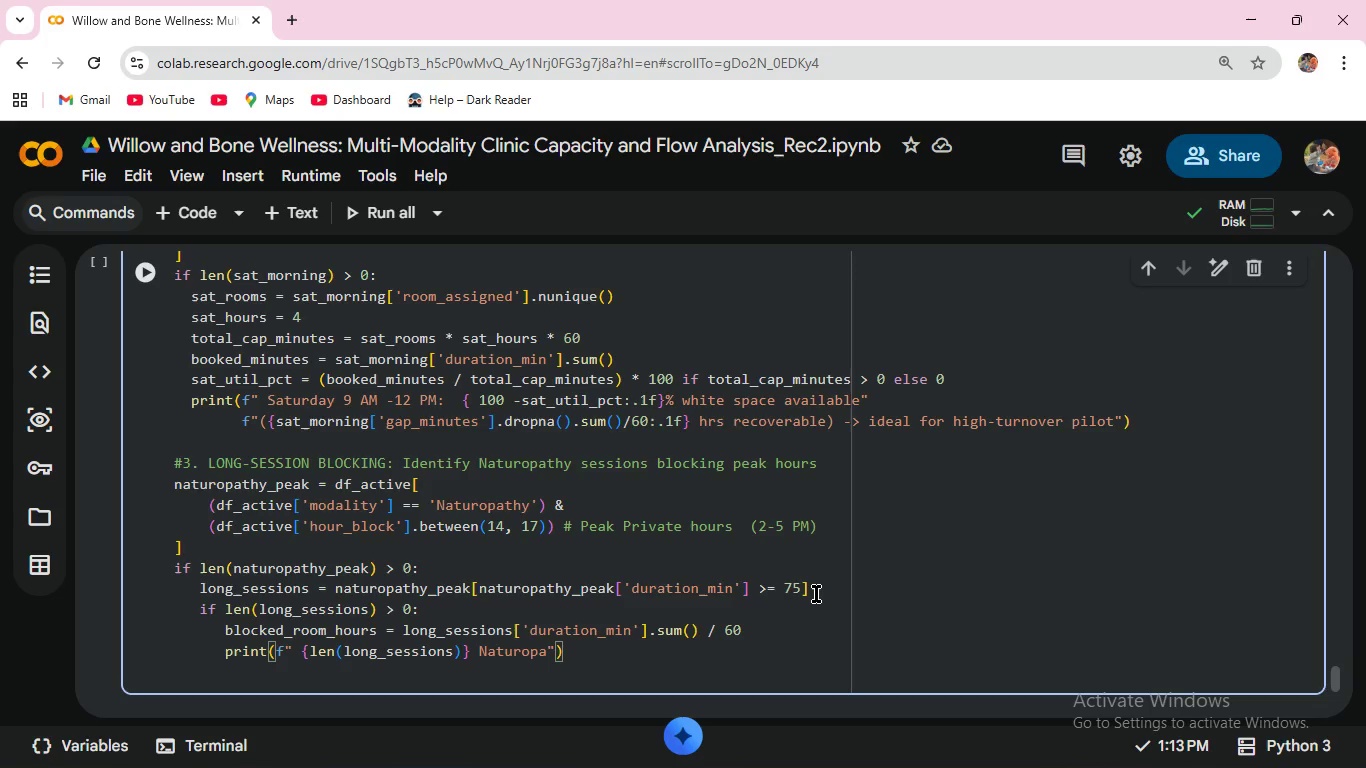 
type(thy sessions >=75 min )
 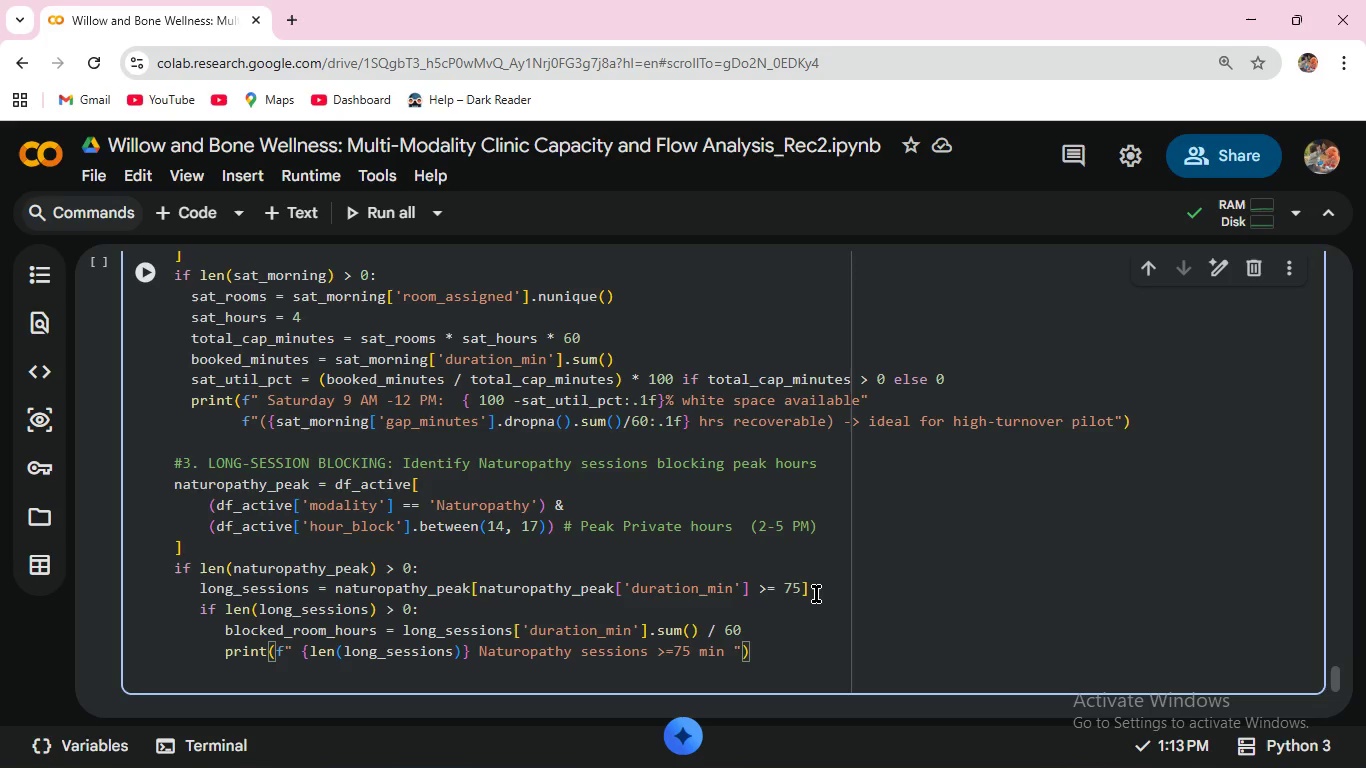 
wait(7.14)
 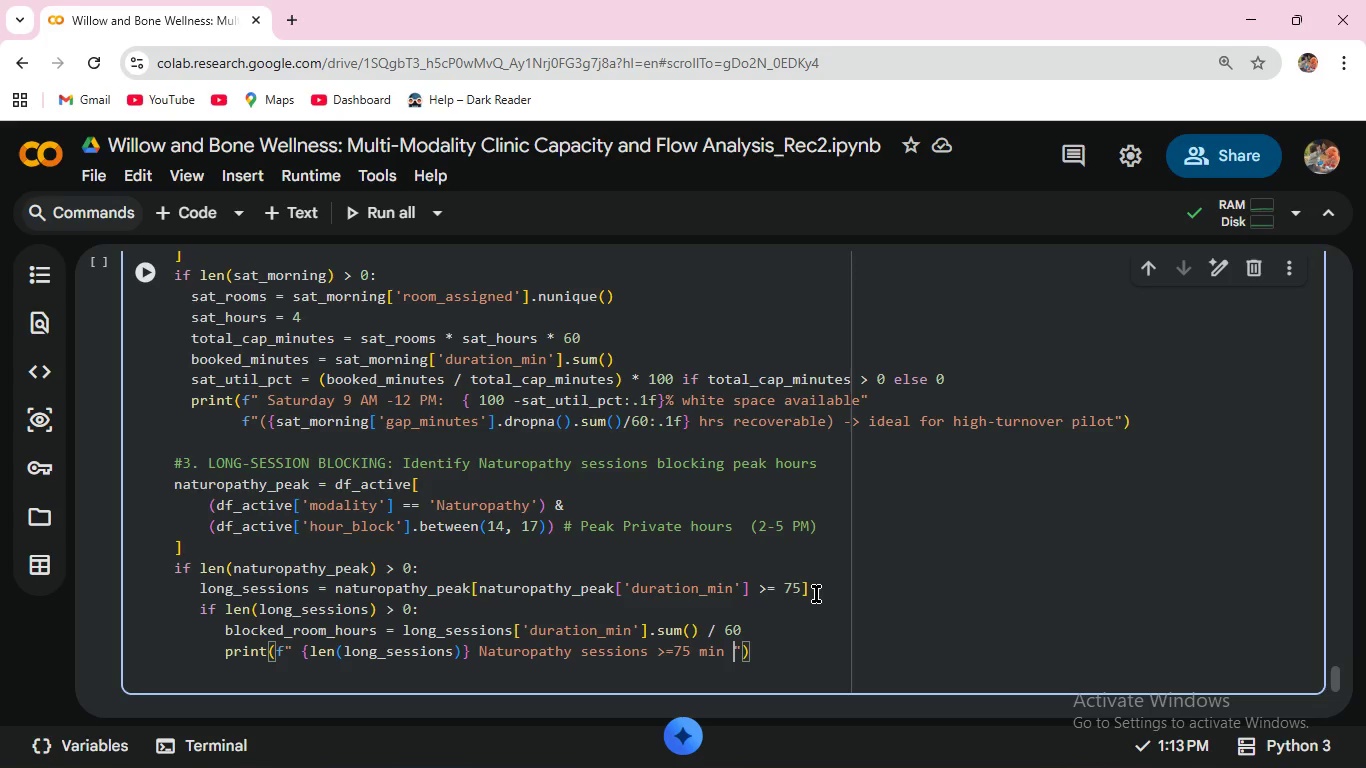 
type(occur during peak  hours (2-5)
 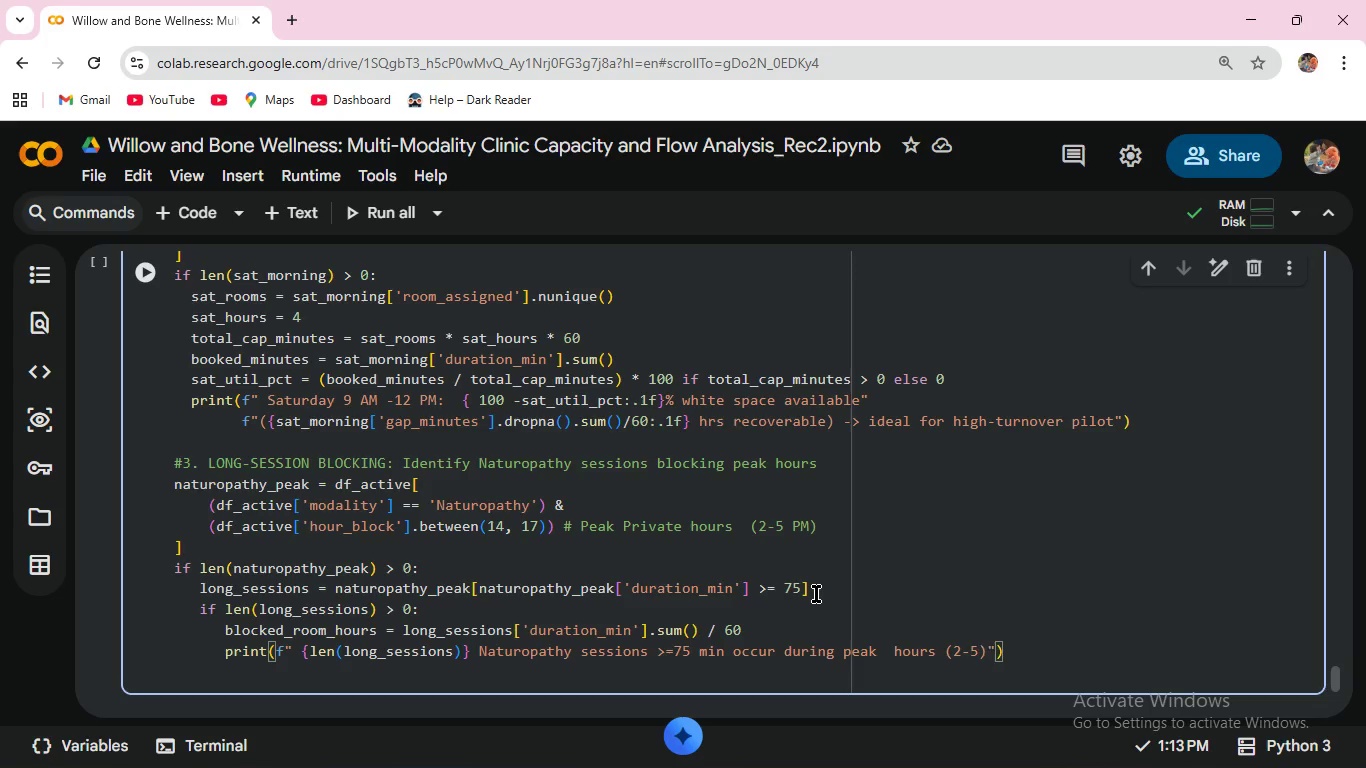 
wait(5.27)
 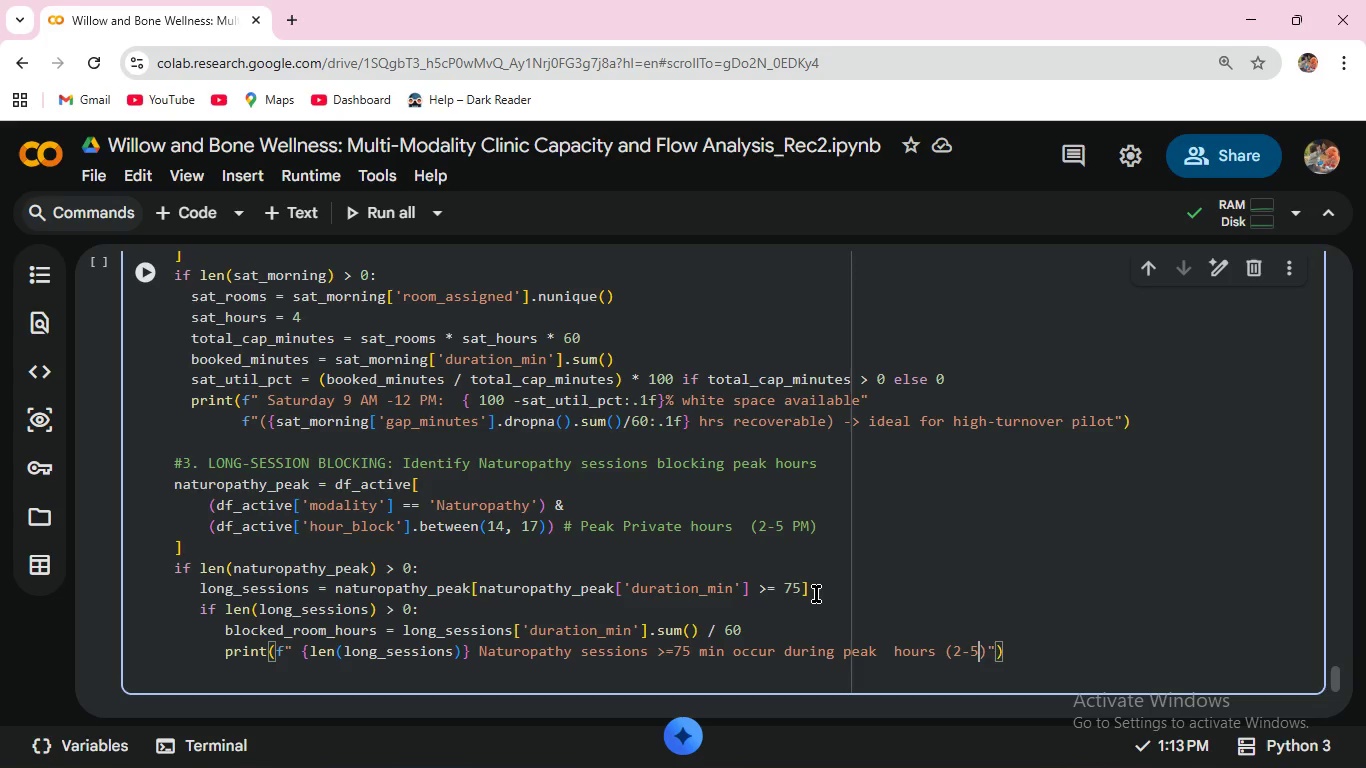 
type( PM)
 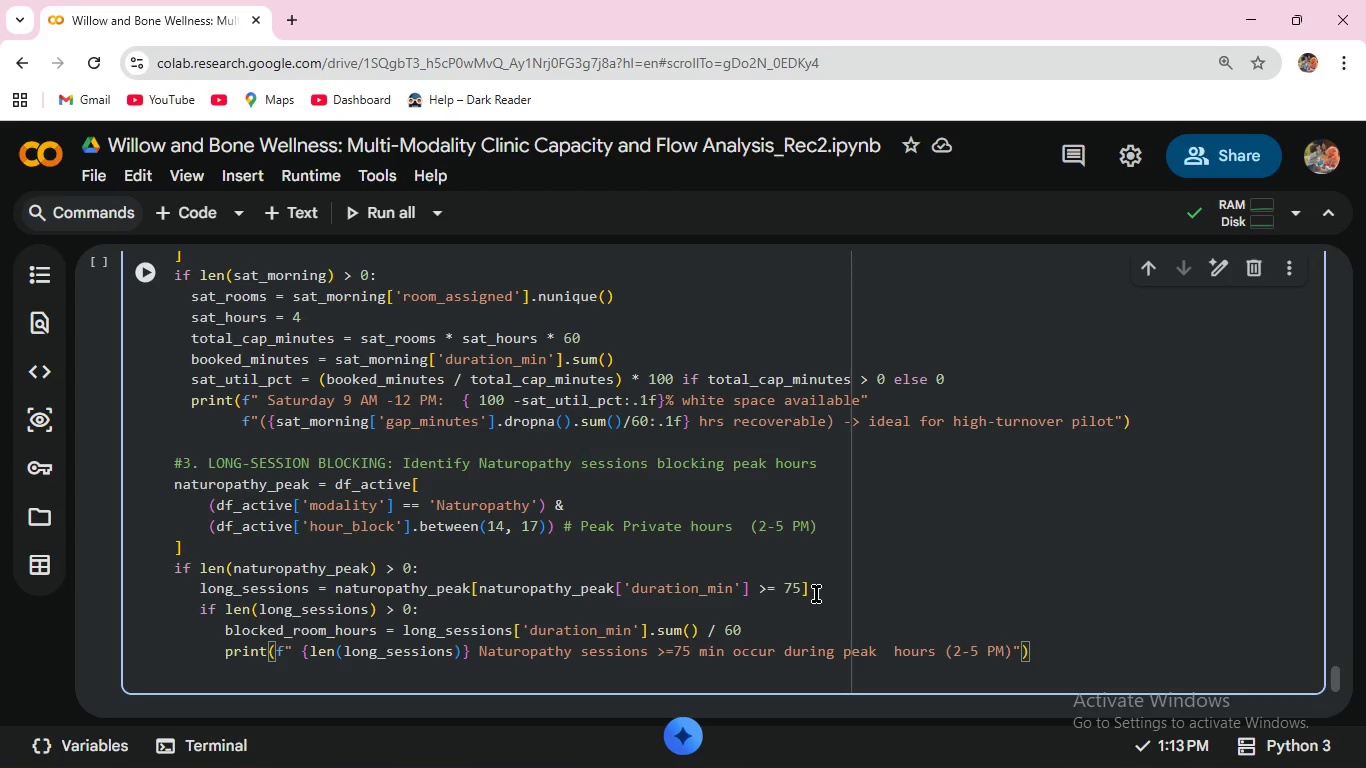 
key(ArrowRight)
 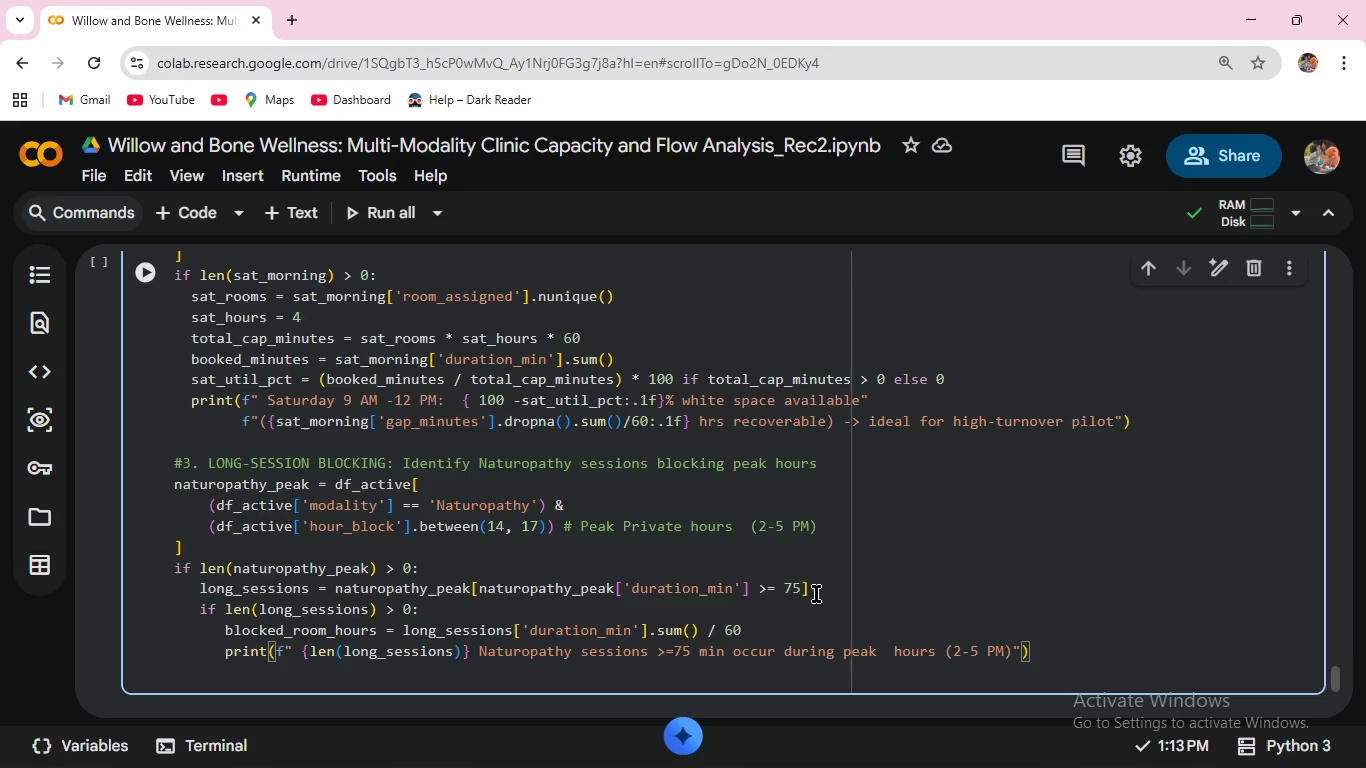 
key(Comma)
 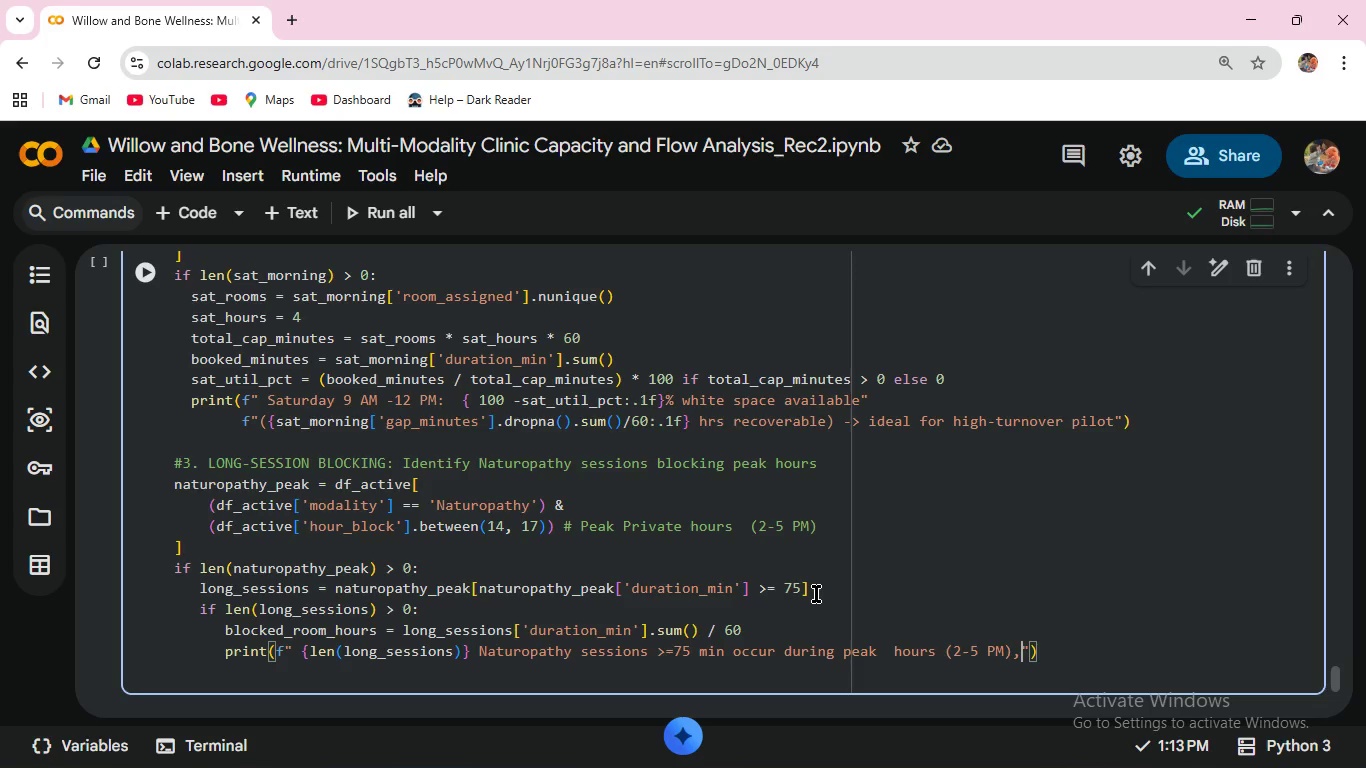 
key(ArrowRight)
 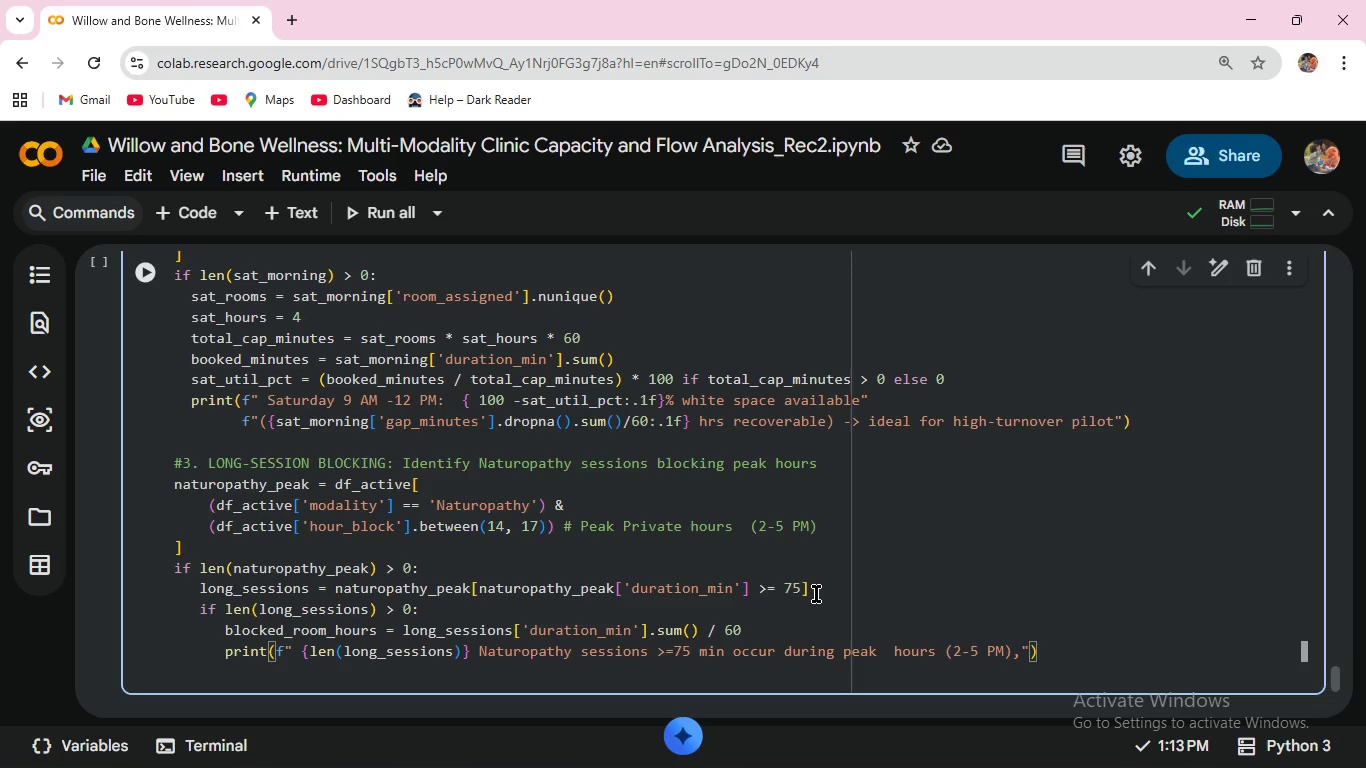 
key(Enter)
 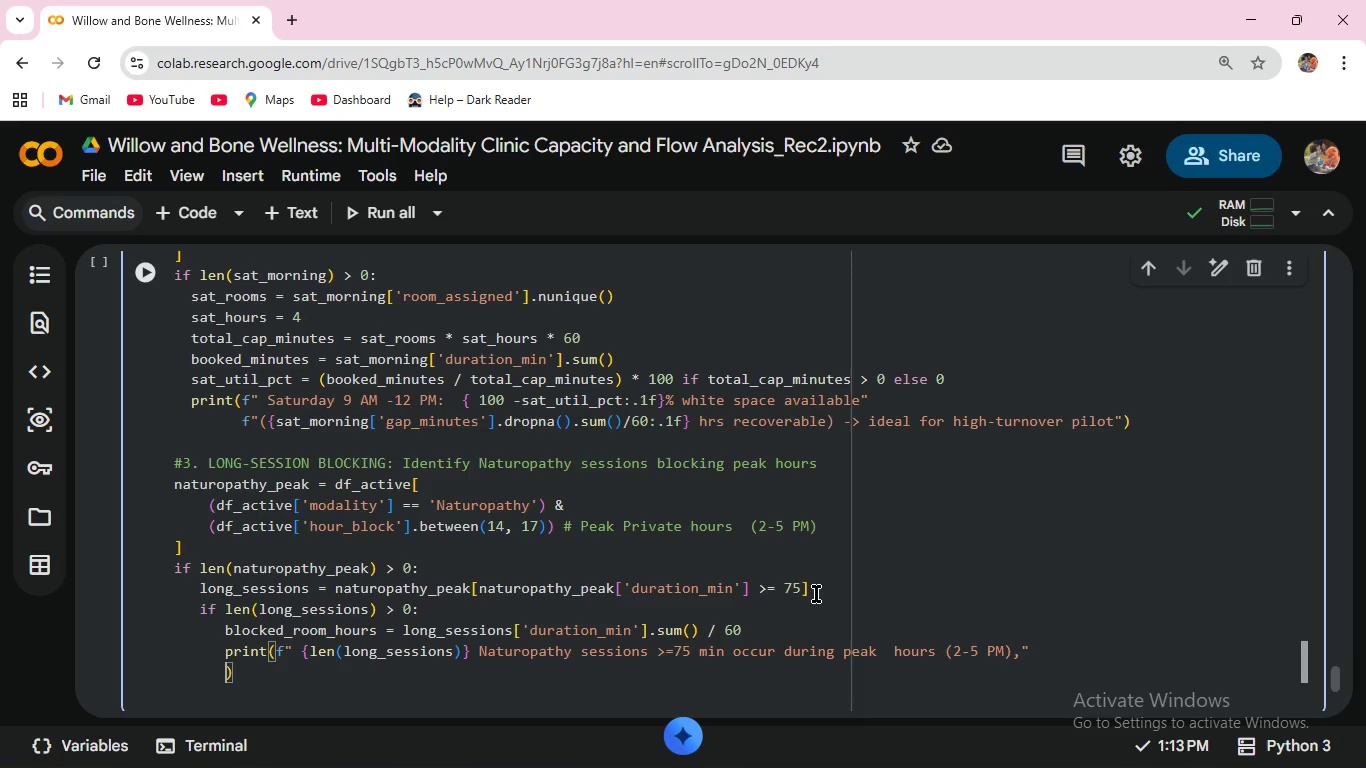 
wait(9.11)
 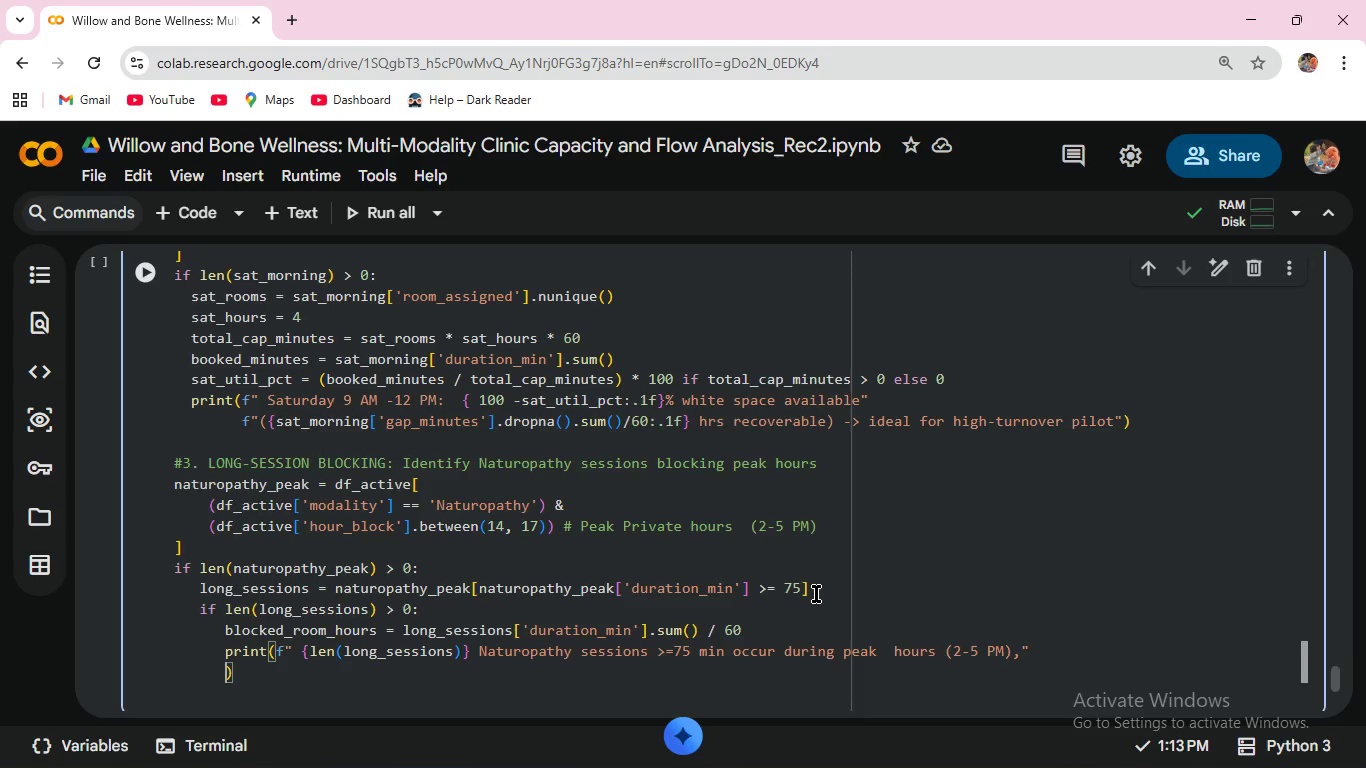 
scroll: coordinate [686, 389], scroll_direction: down, amount: 4.0
 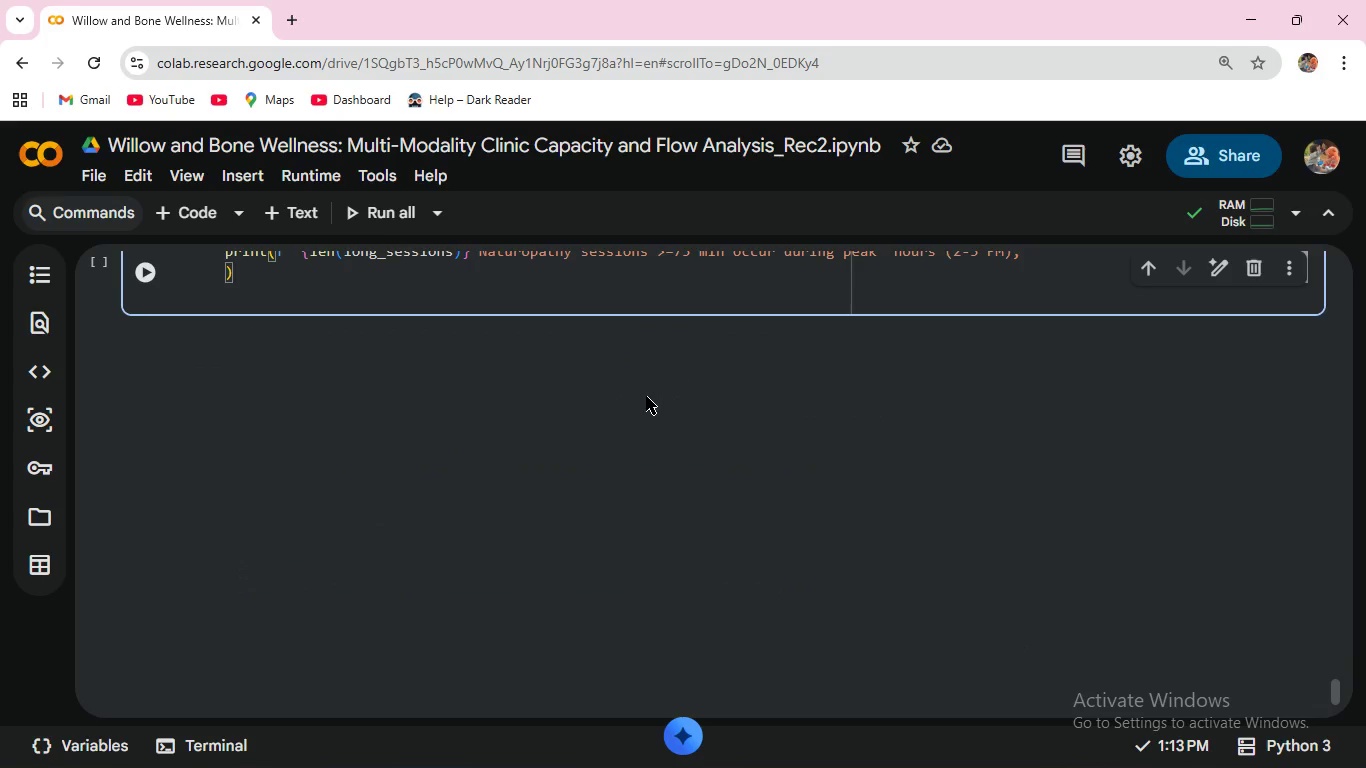 
scroll: coordinate [646, 396], scroll_direction: up, amount: 1.0
 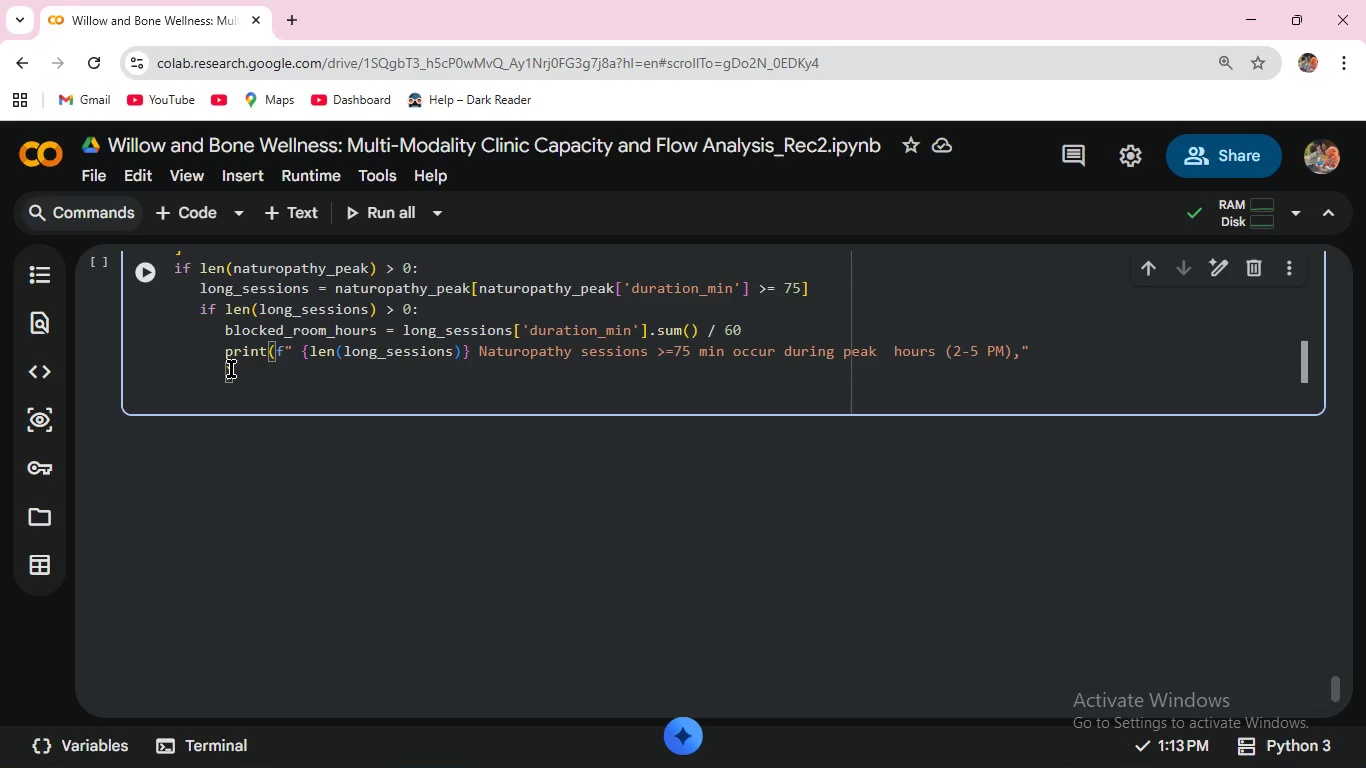 
type(      f" blocking `)
key(Backspace)
type(~{bloc)
 